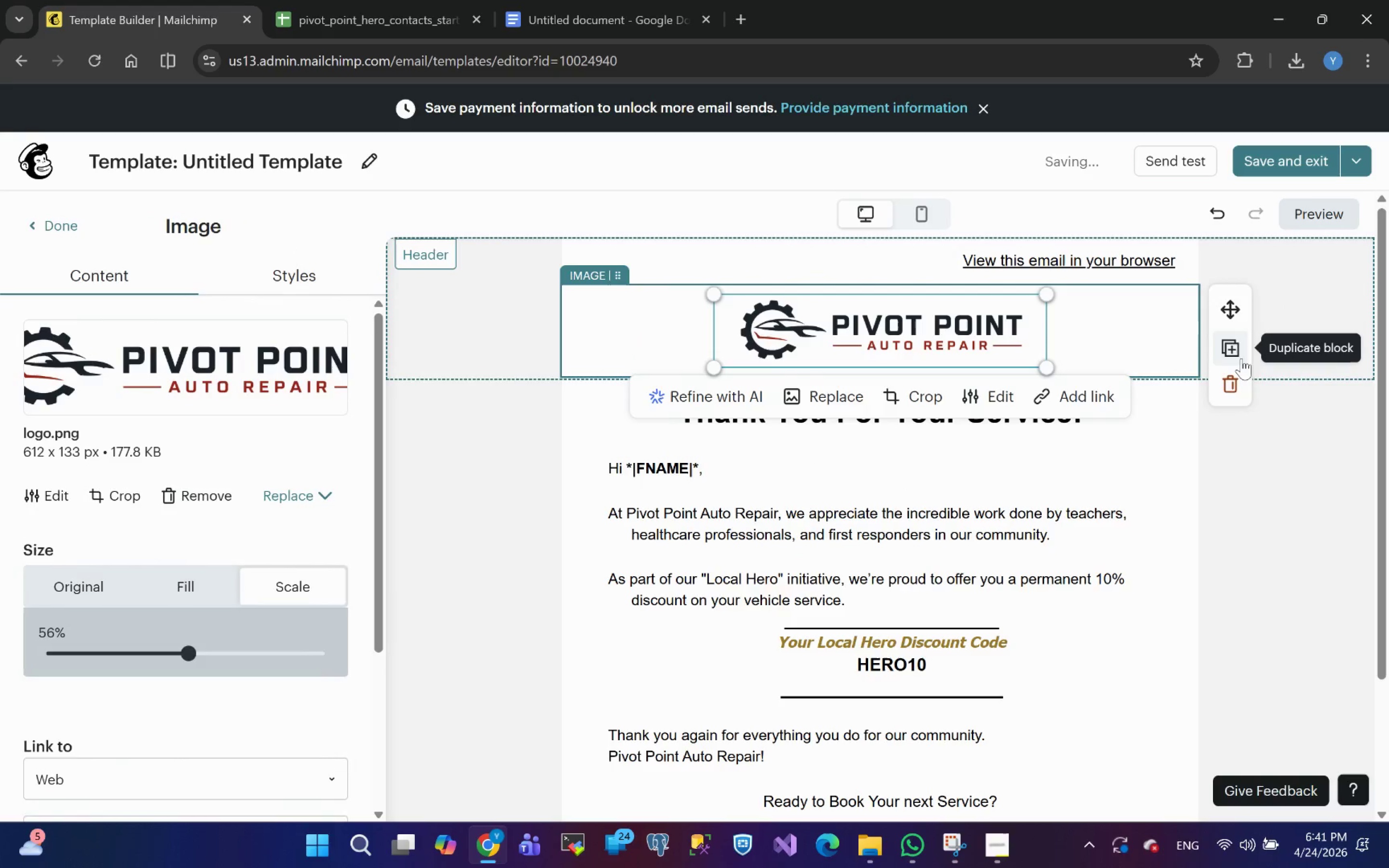 
left_click([1234, 355])
 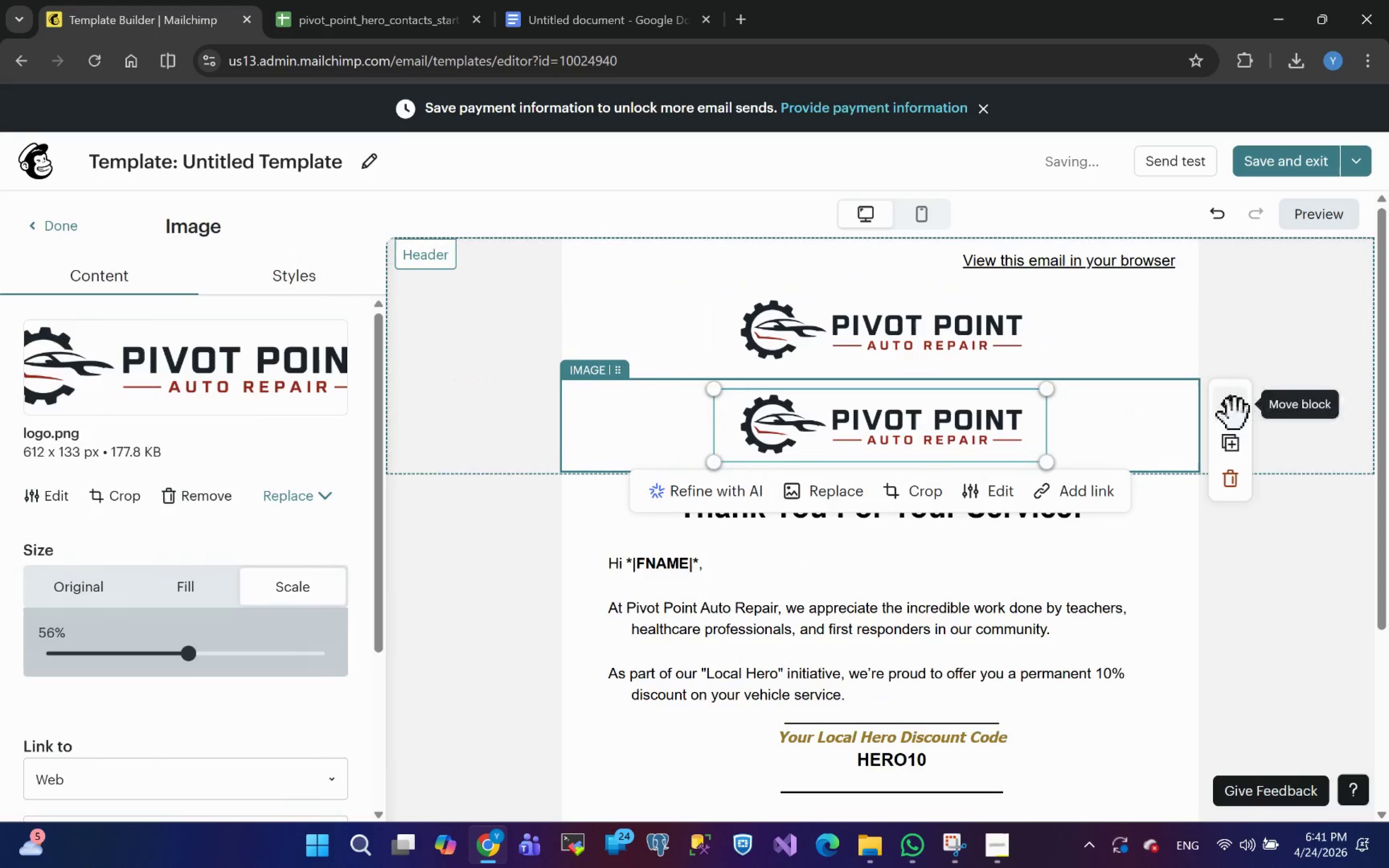 
left_click_drag(start_coordinate=[1232, 412], to_coordinate=[1102, 688])
 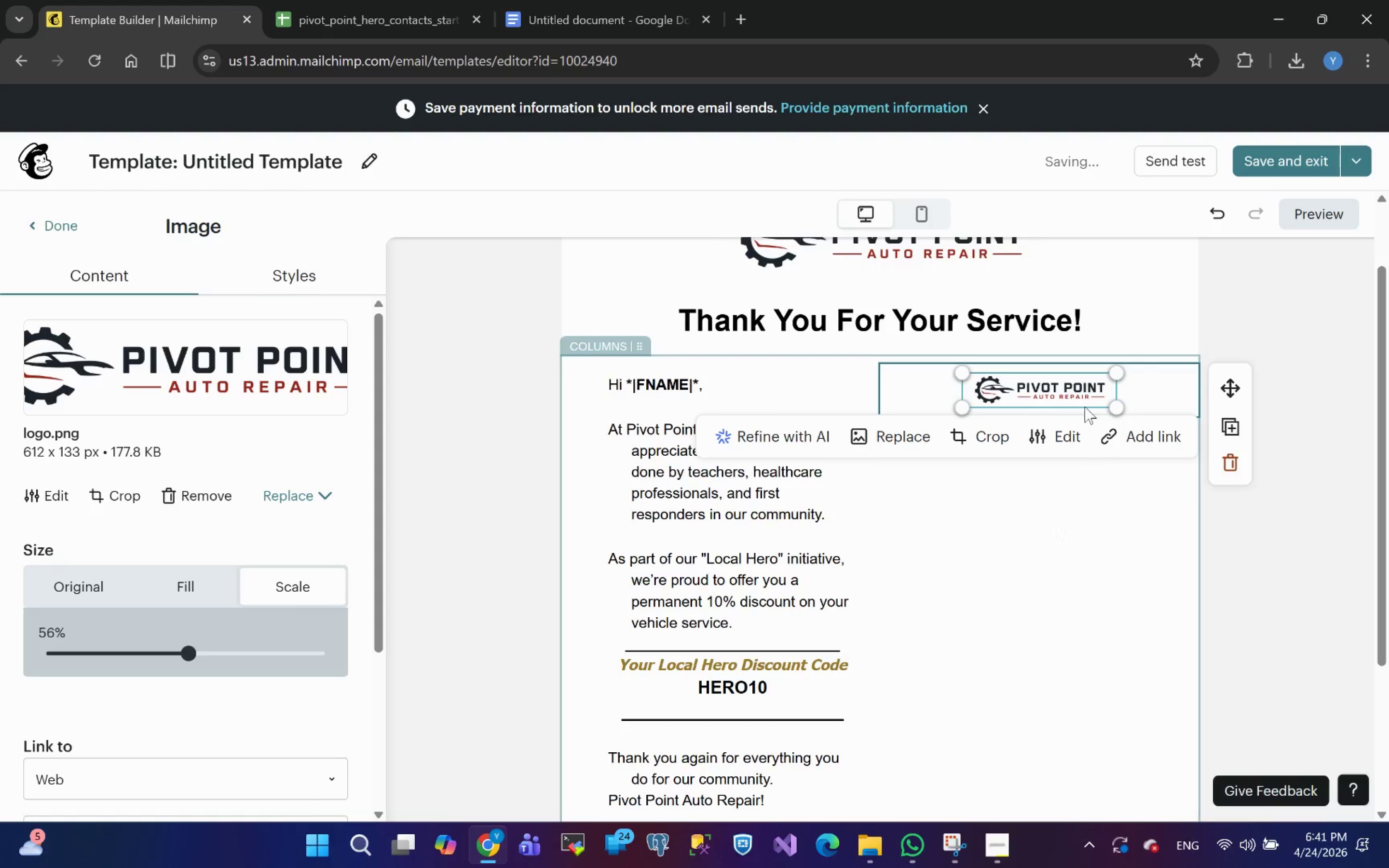 
wait(8.06)
 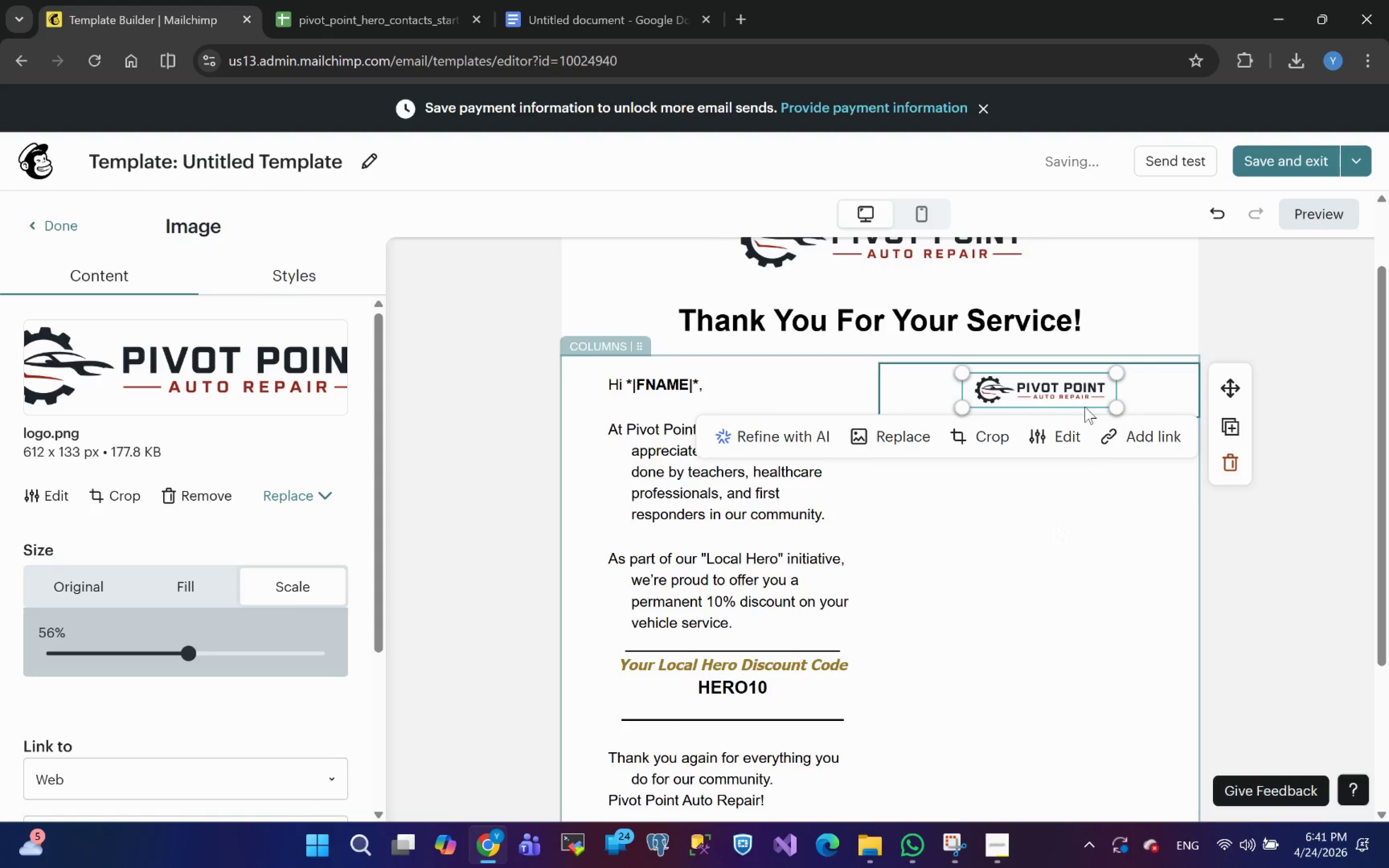 
left_click_drag(start_coordinate=[1233, 321], to_coordinate=[846, 724])
 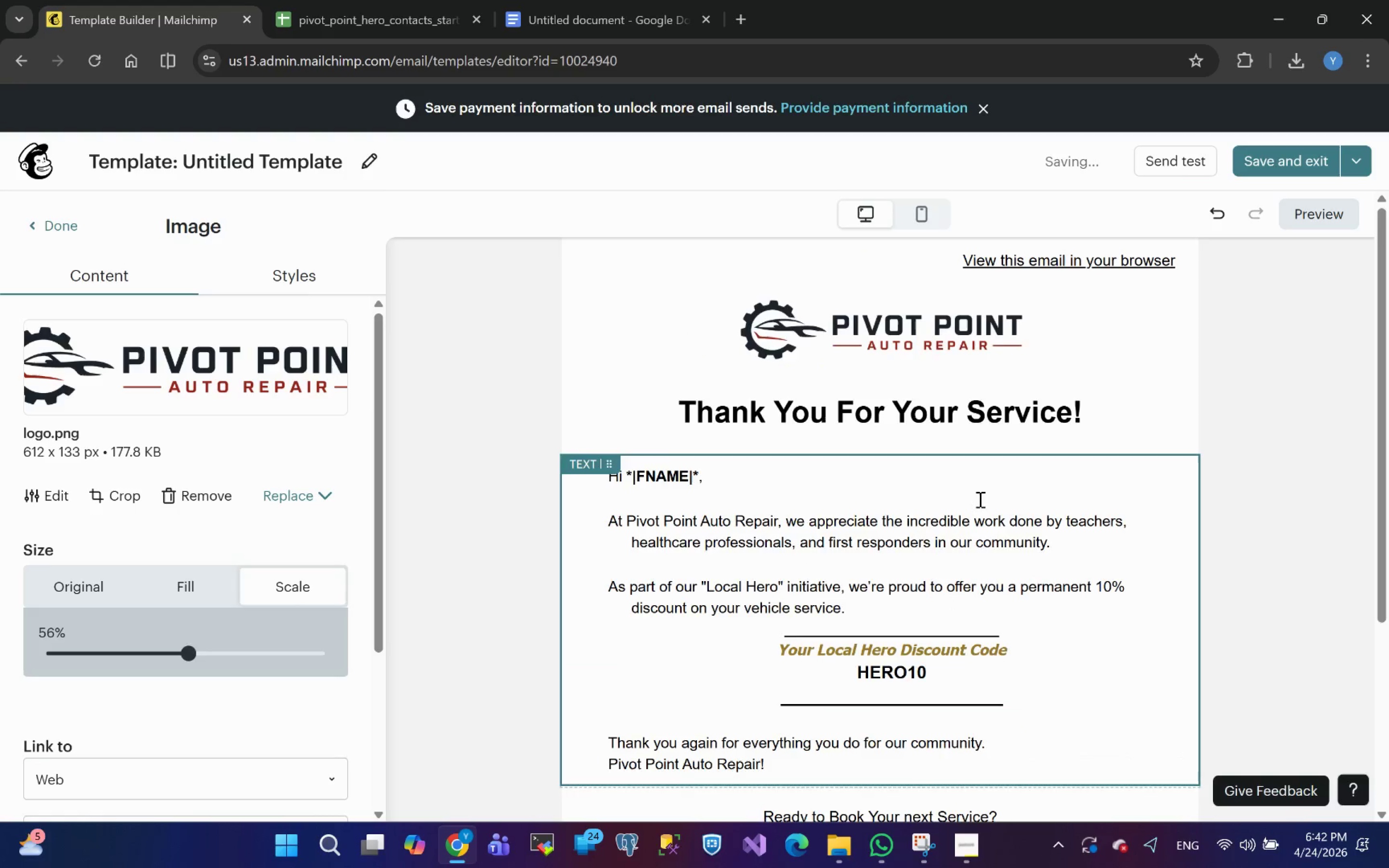 
wait(9.39)
 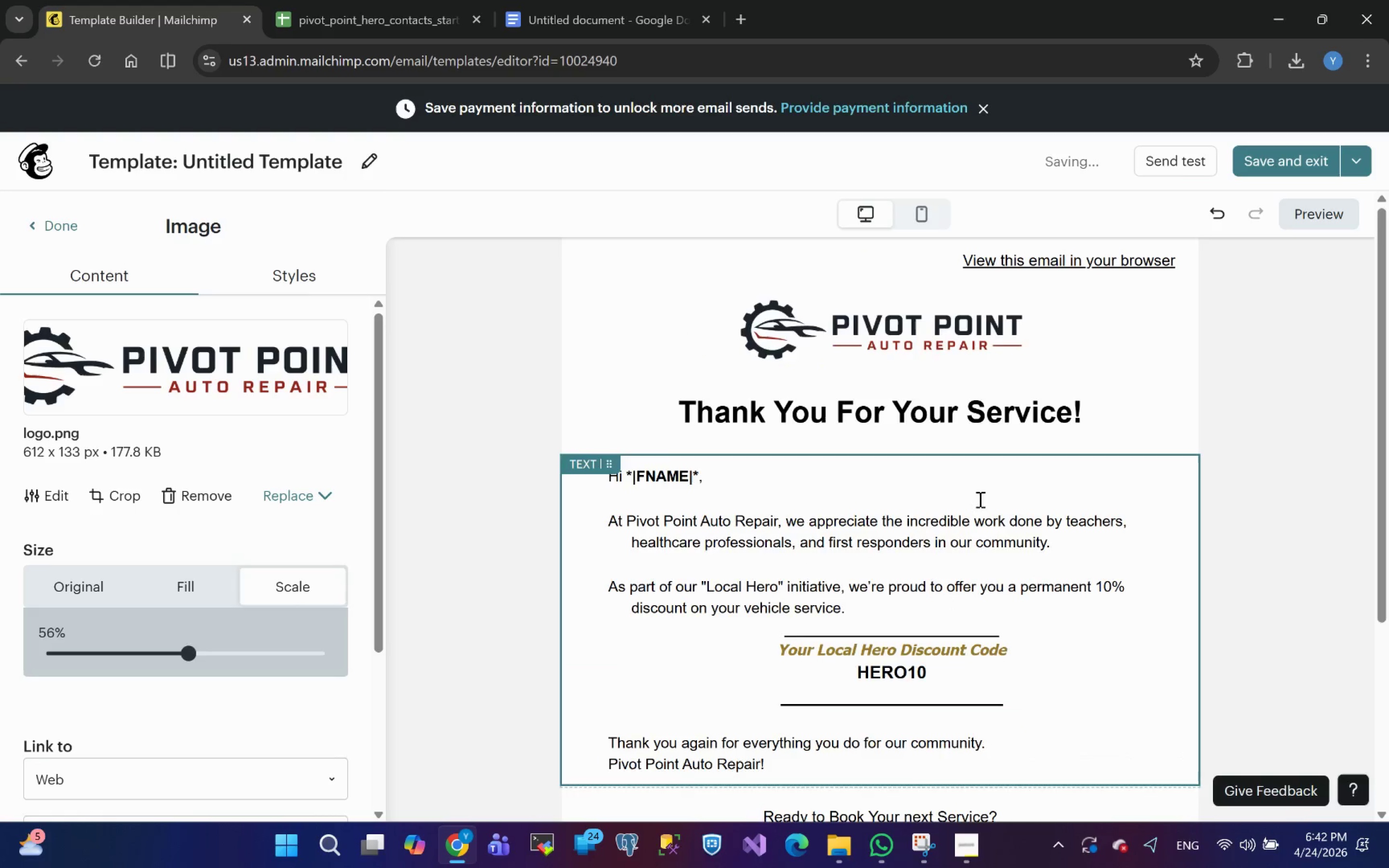 
left_click([283, 277])
 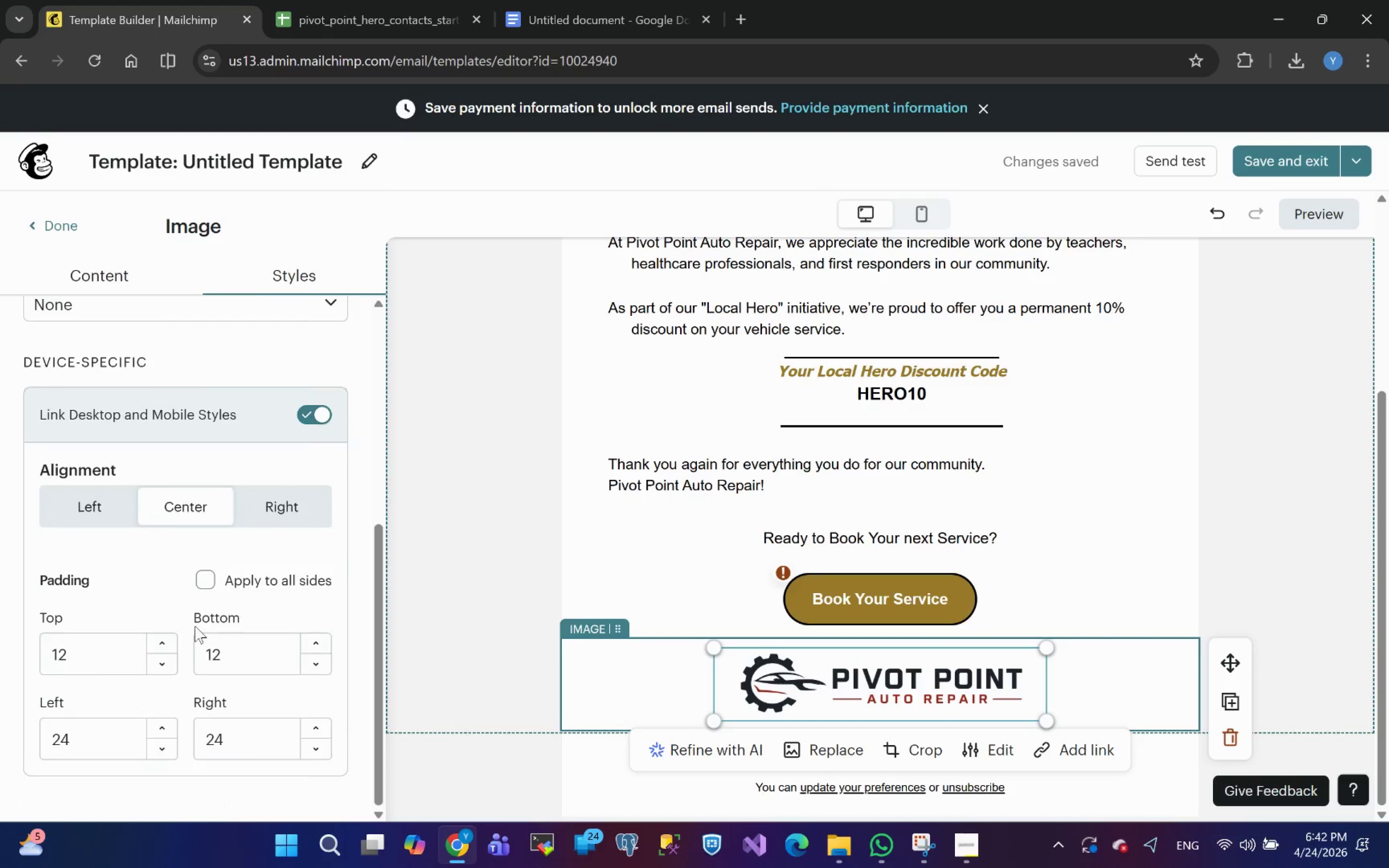 
left_click([208, 570])
 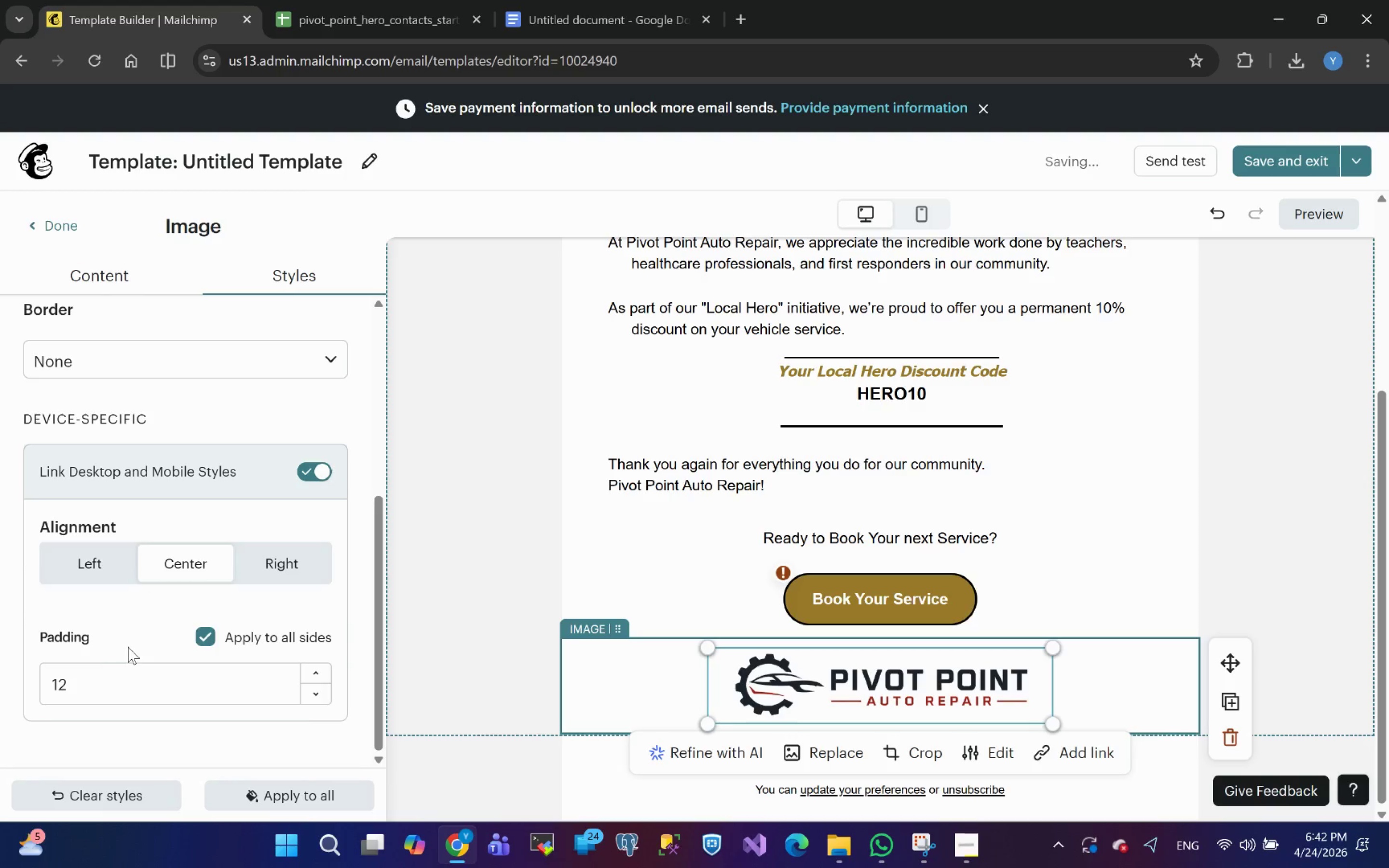 
left_click_drag(start_coordinate=[104, 682], to_coordinate=[0, 710])
 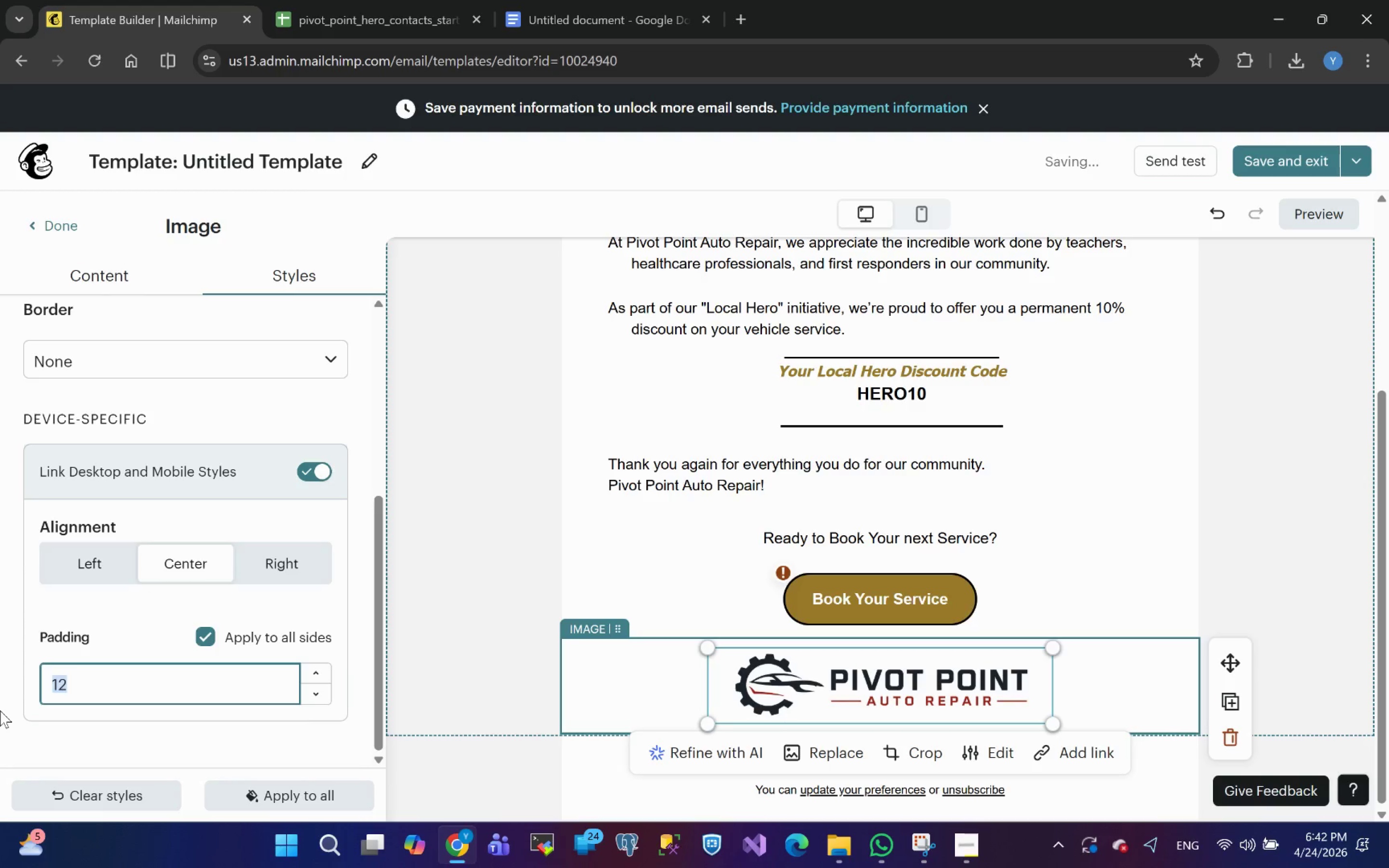 
key(0)
 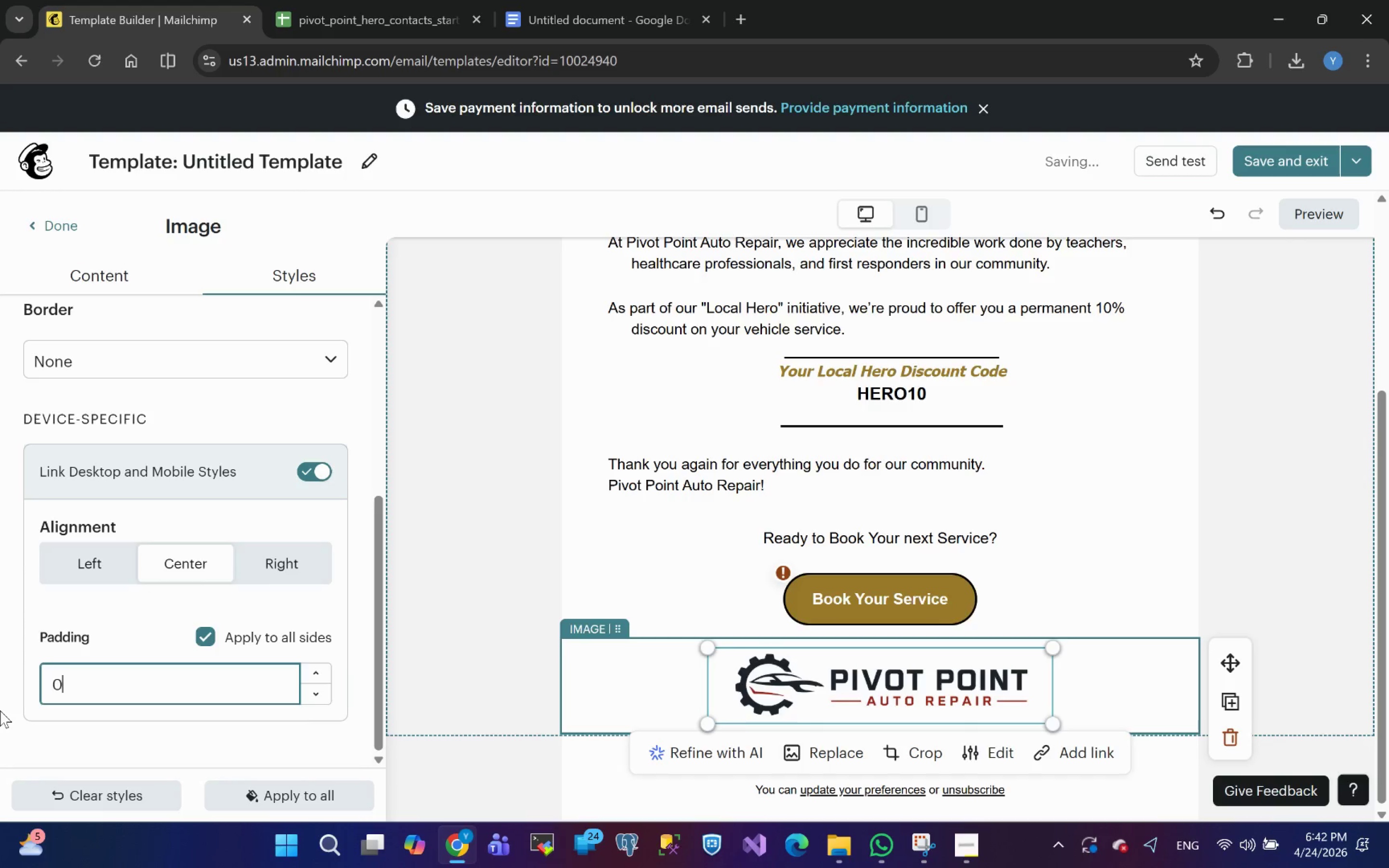 
key(Enter)
 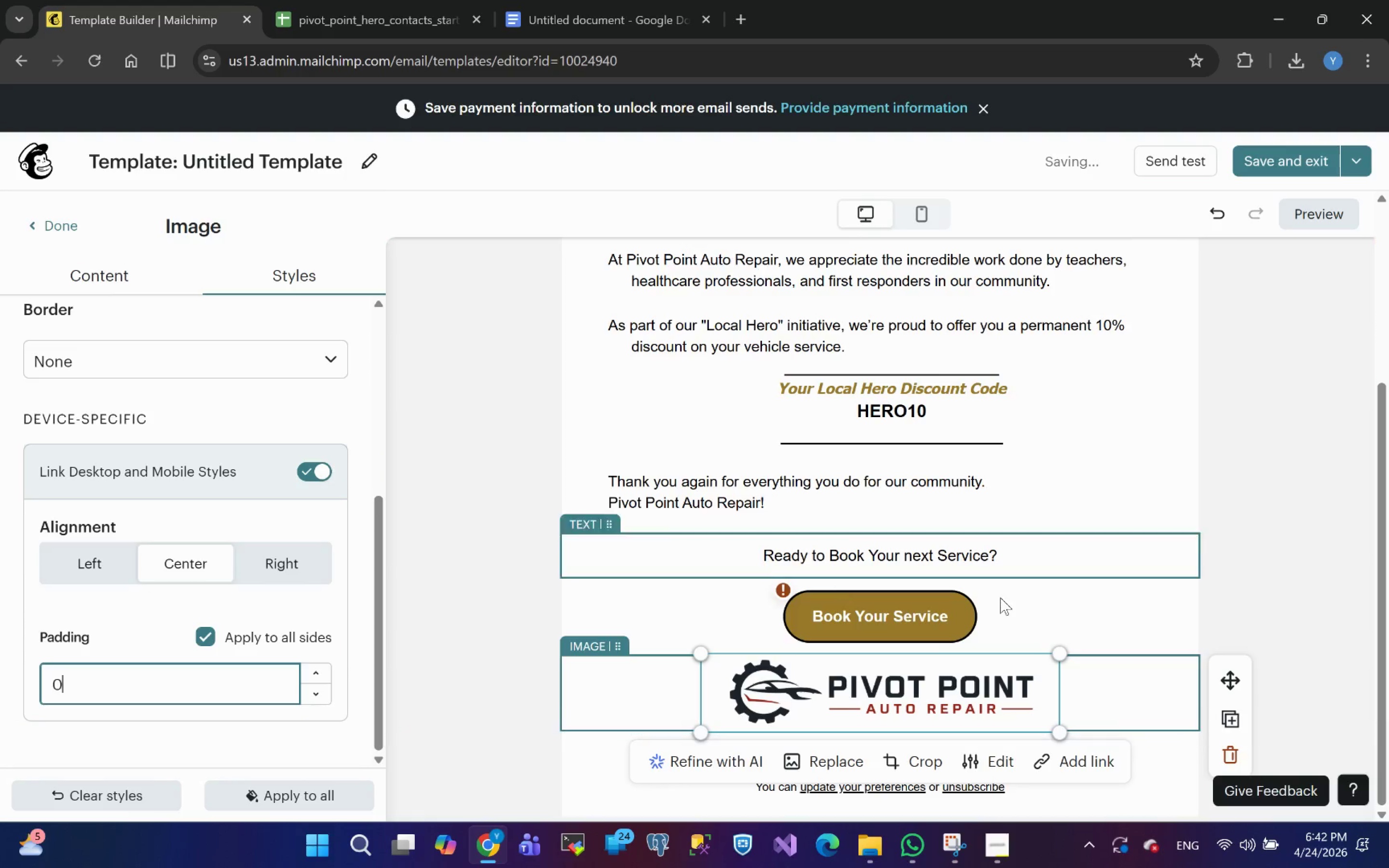 
left_click([1289, 552])
 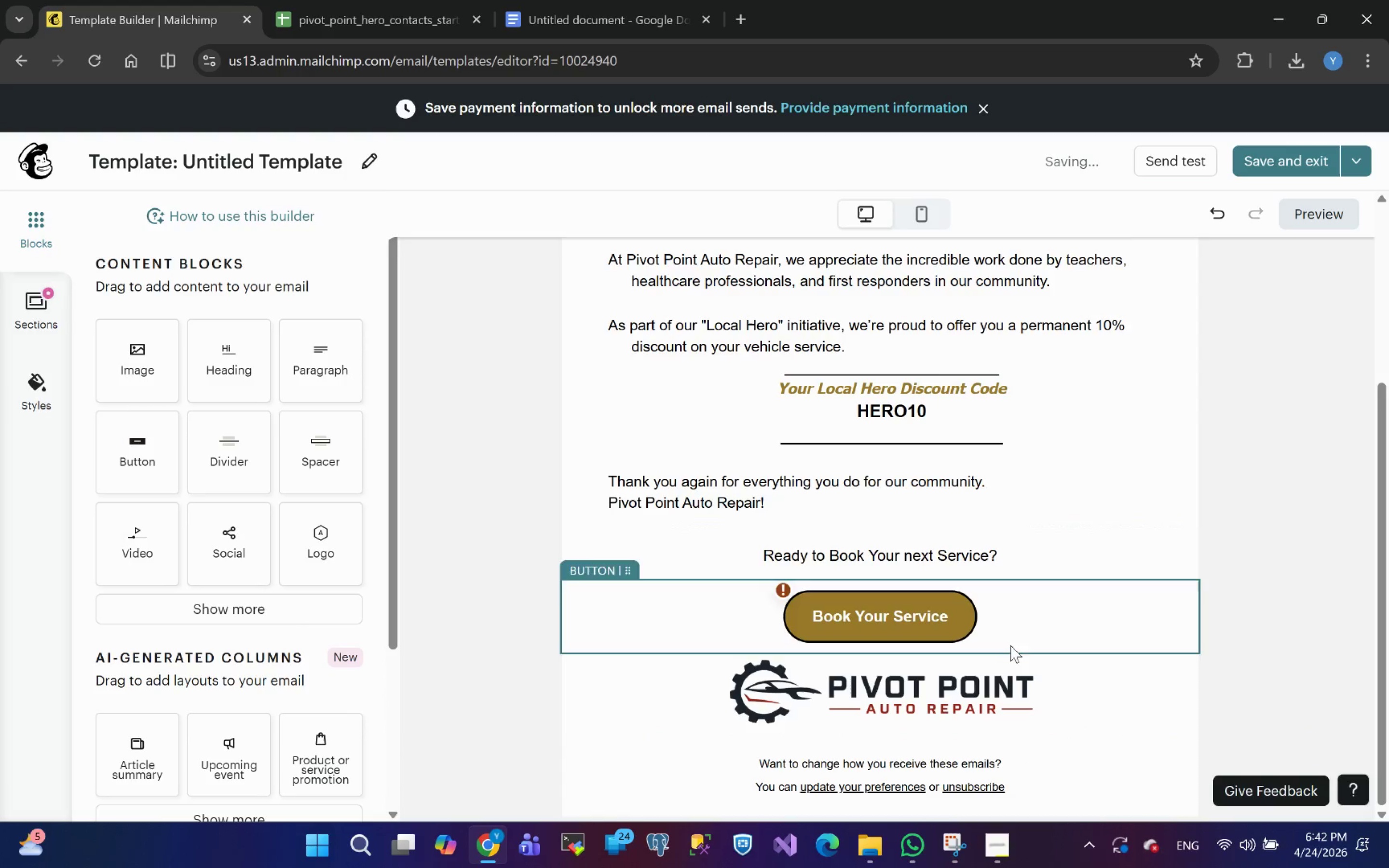 
left_click([944, 701])
 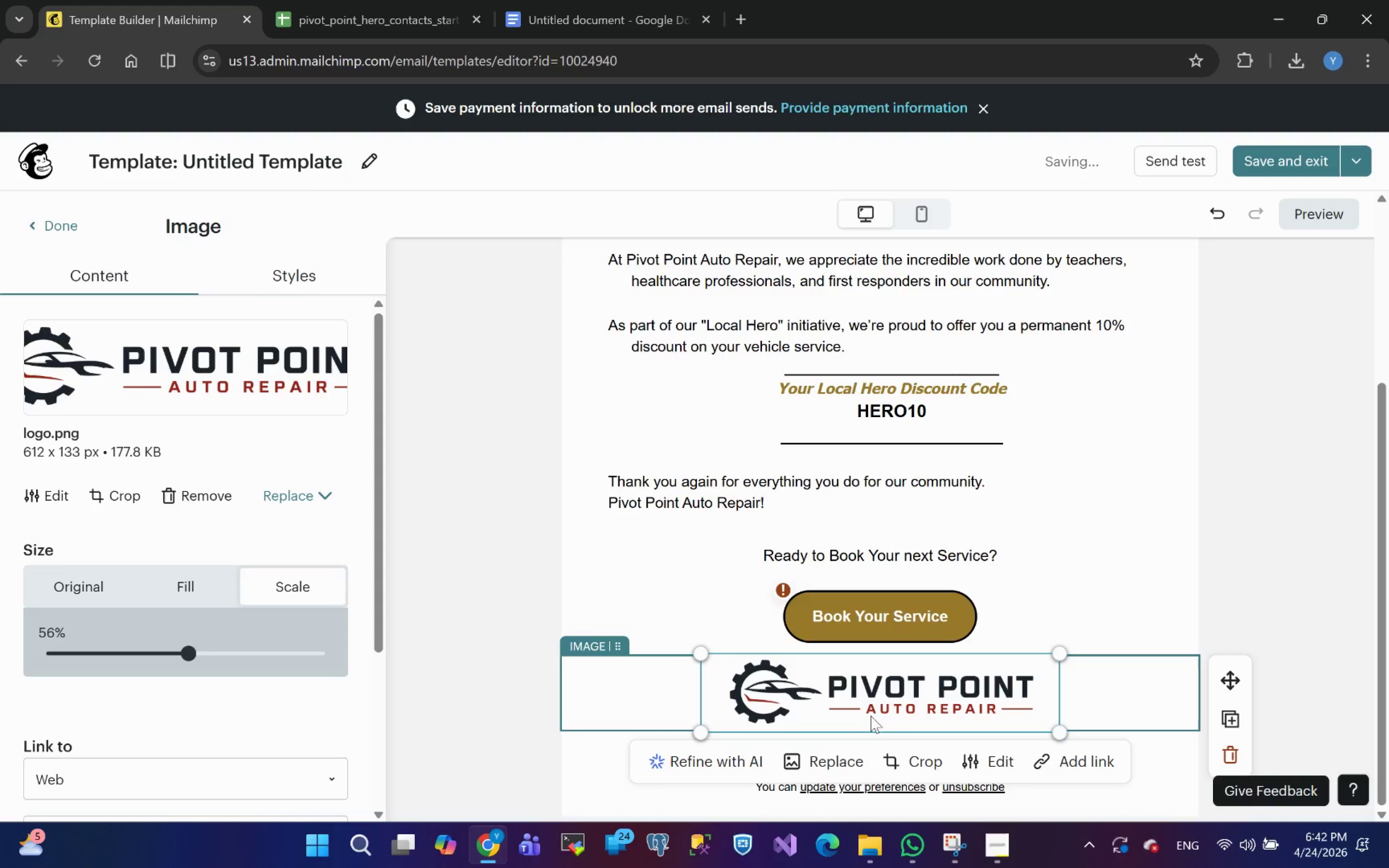 
wait(6.44)
 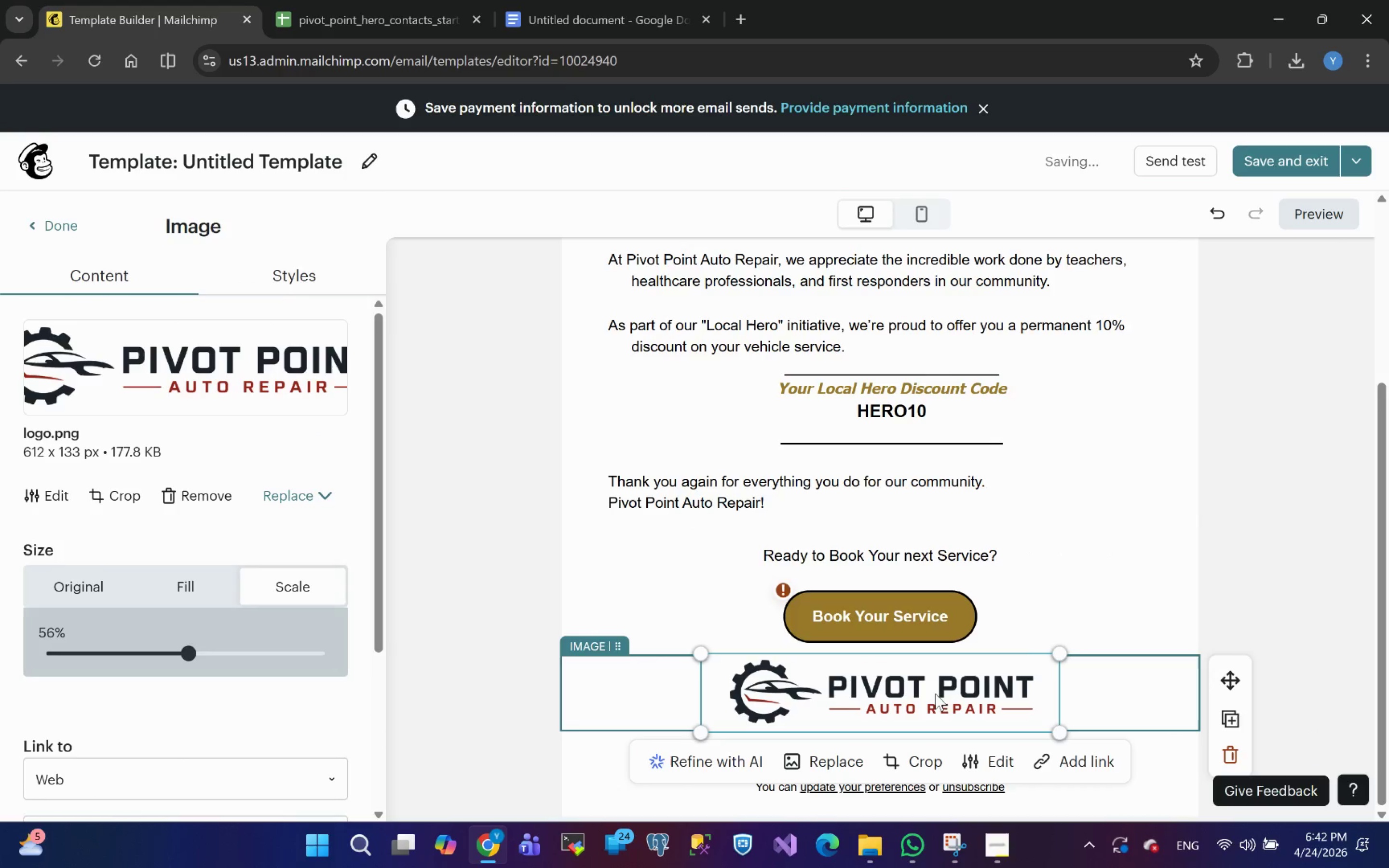 
left_click([910, 759])
 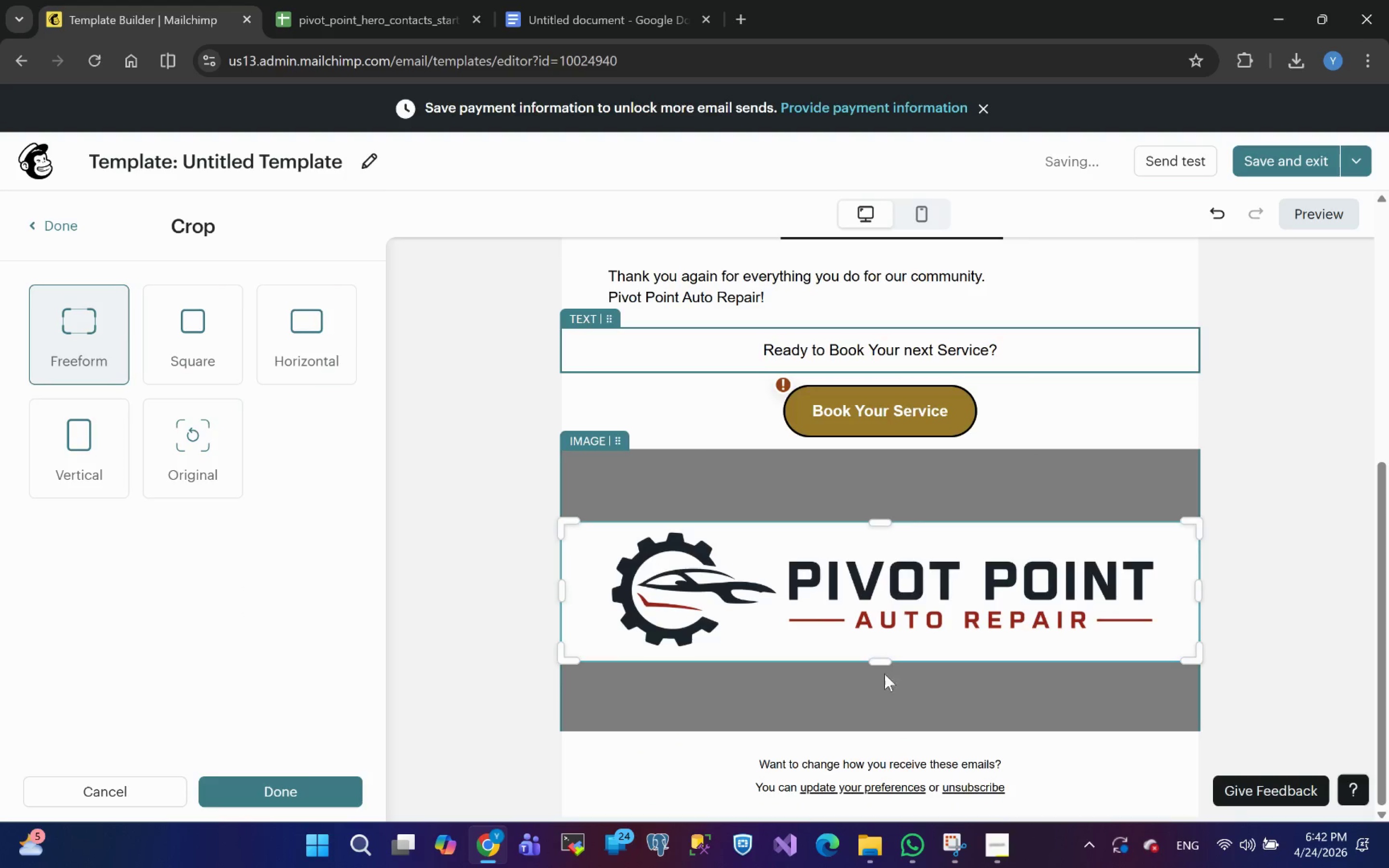 
left_click_drag(start_coordinate=[874, 656], to_coordinate=[875, 645])
 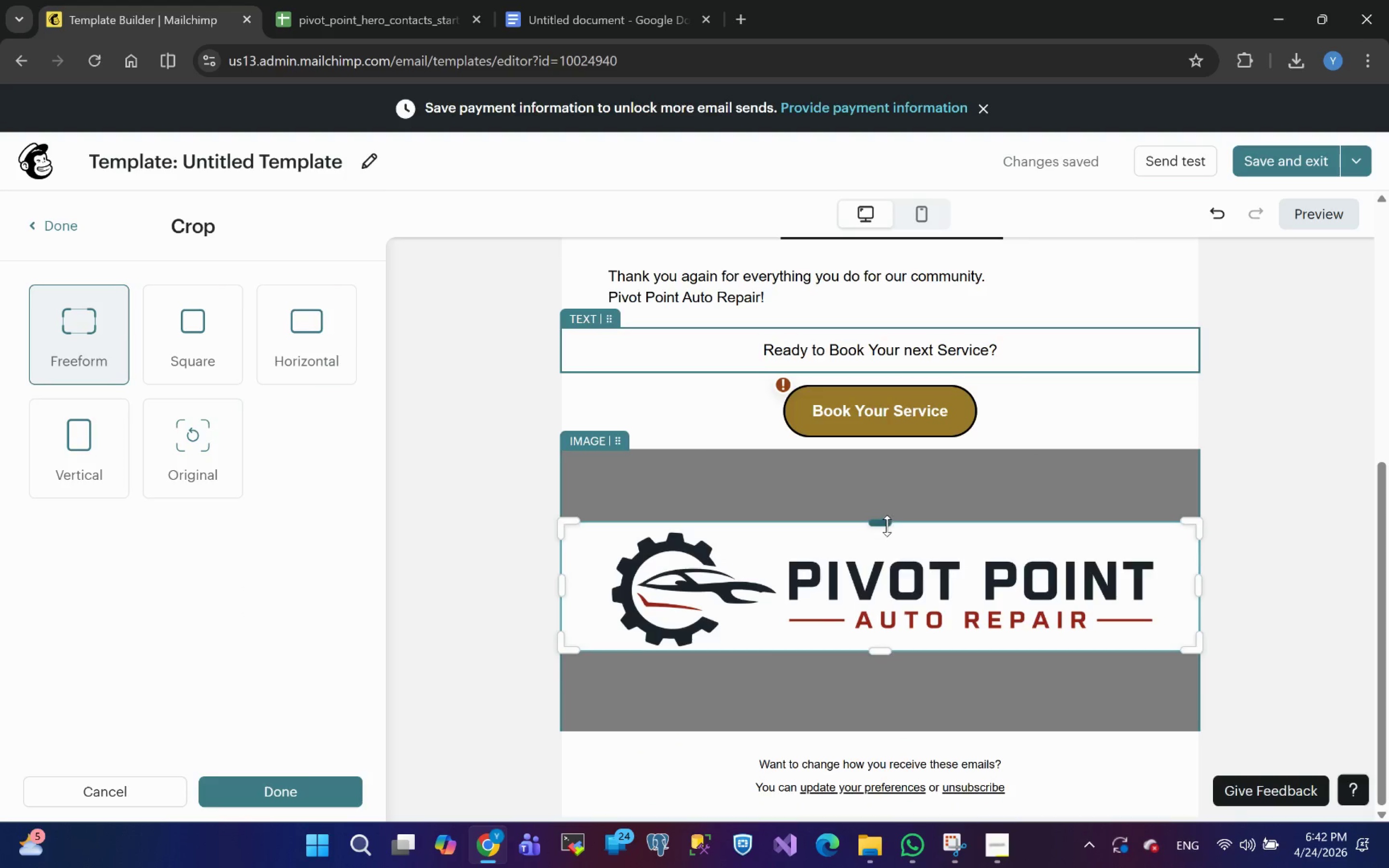 
left_click_drag(start_coordinate=[883, 521], to_coordinate=[883, 529])
 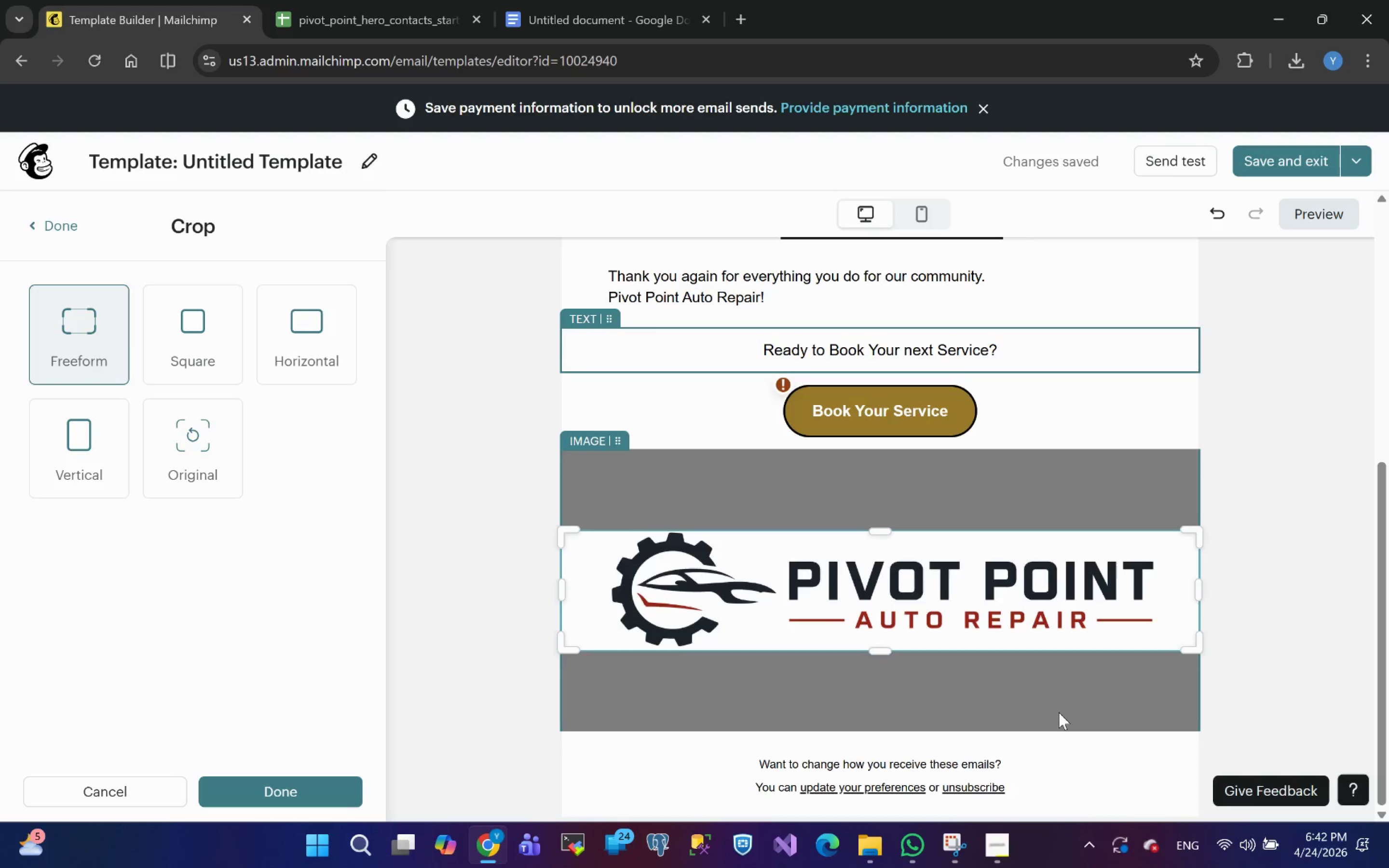 
left_click([1275, 542])
 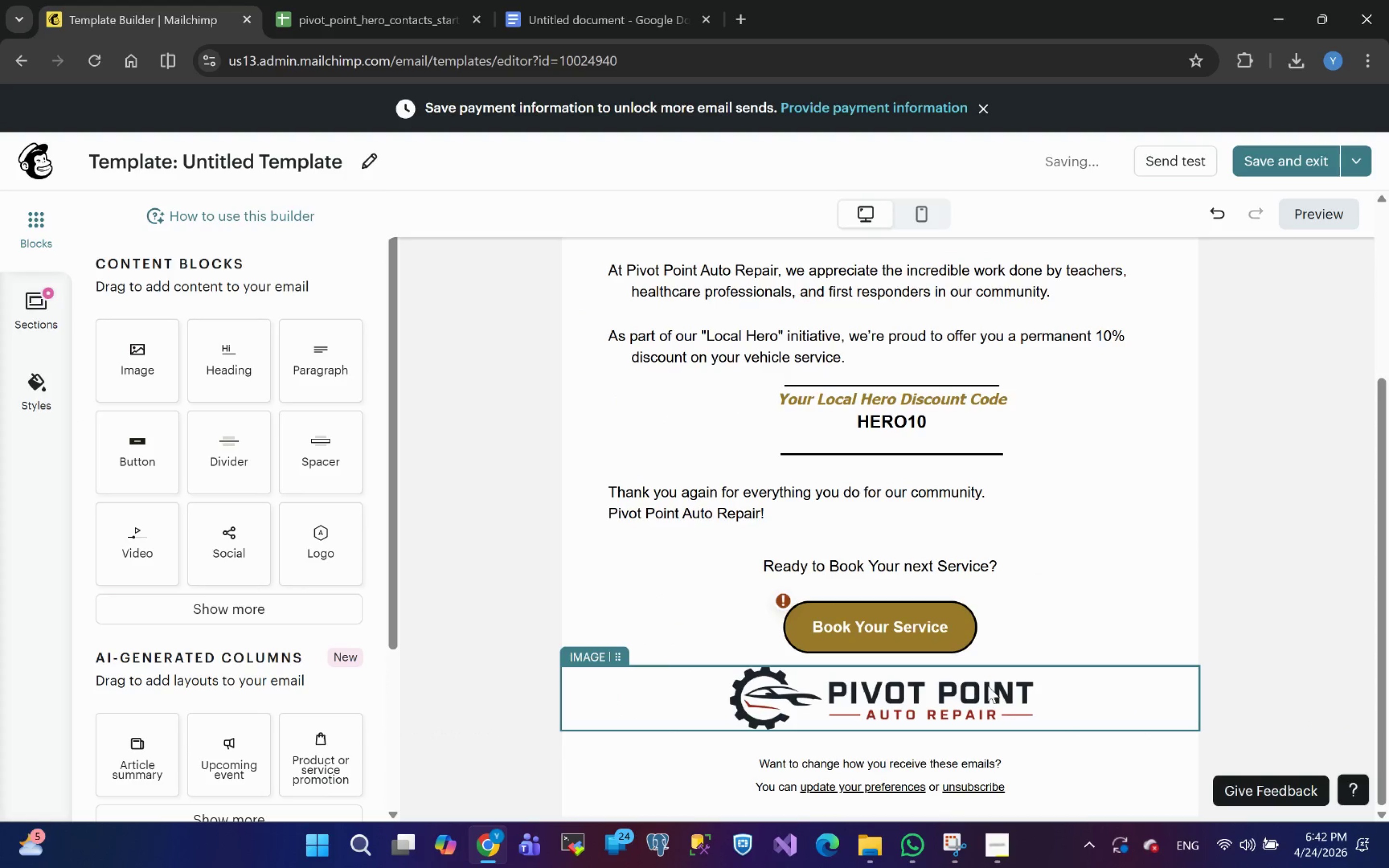 
wait(6.88)
 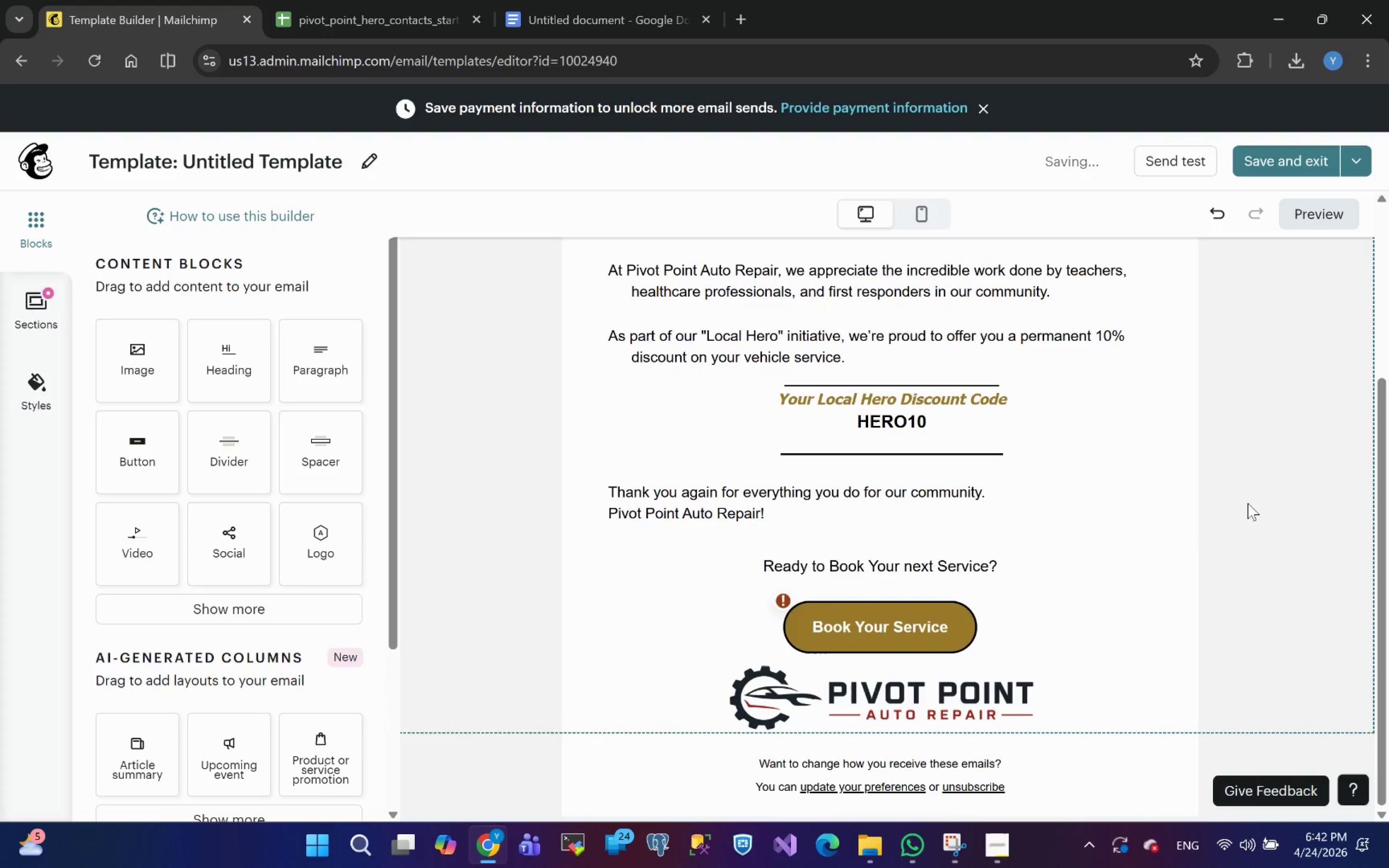 
left_click([944, 694])
 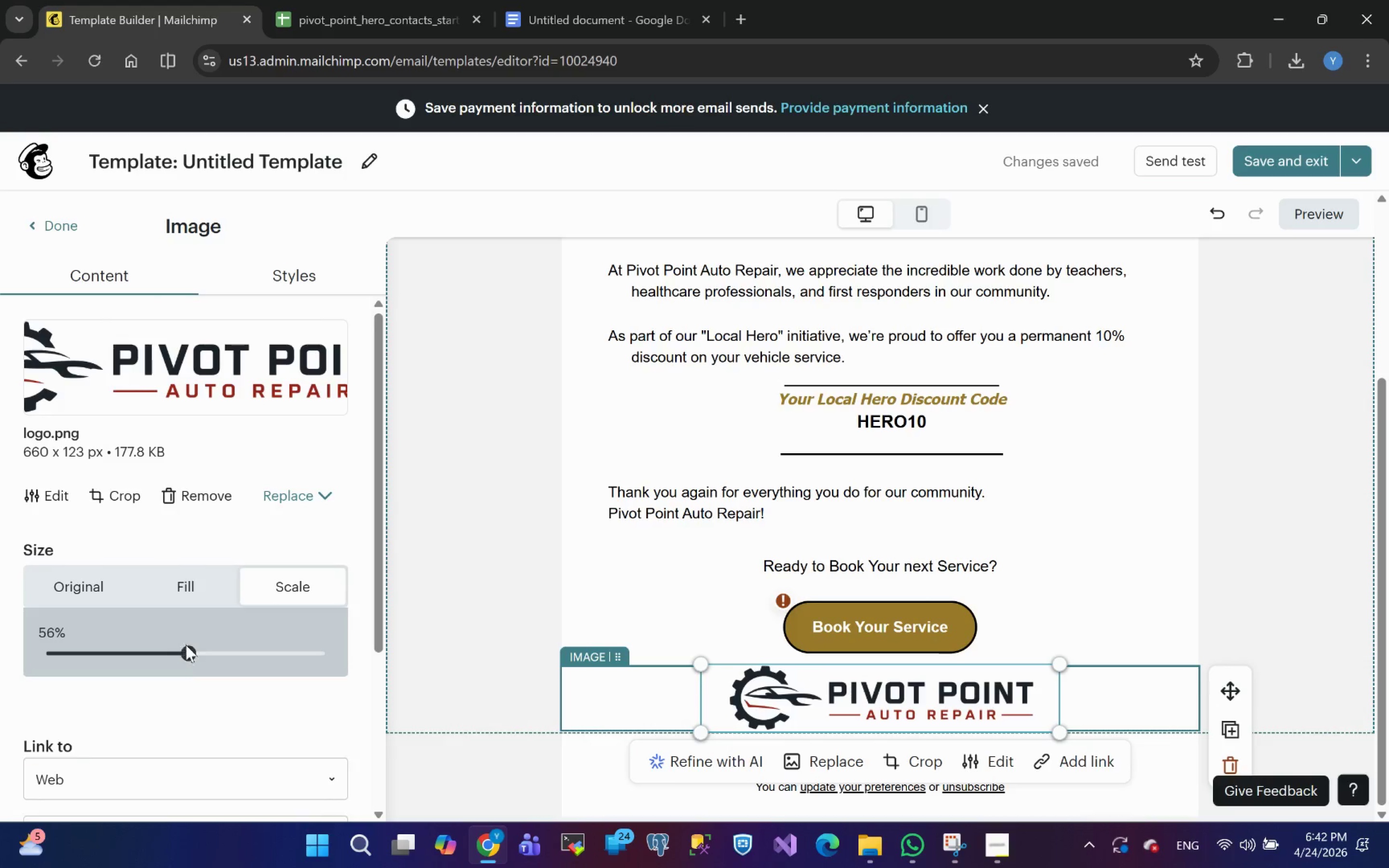 
left_click_drag(start_coordinate=[186, 655], to_coordinate=[120, 661])
 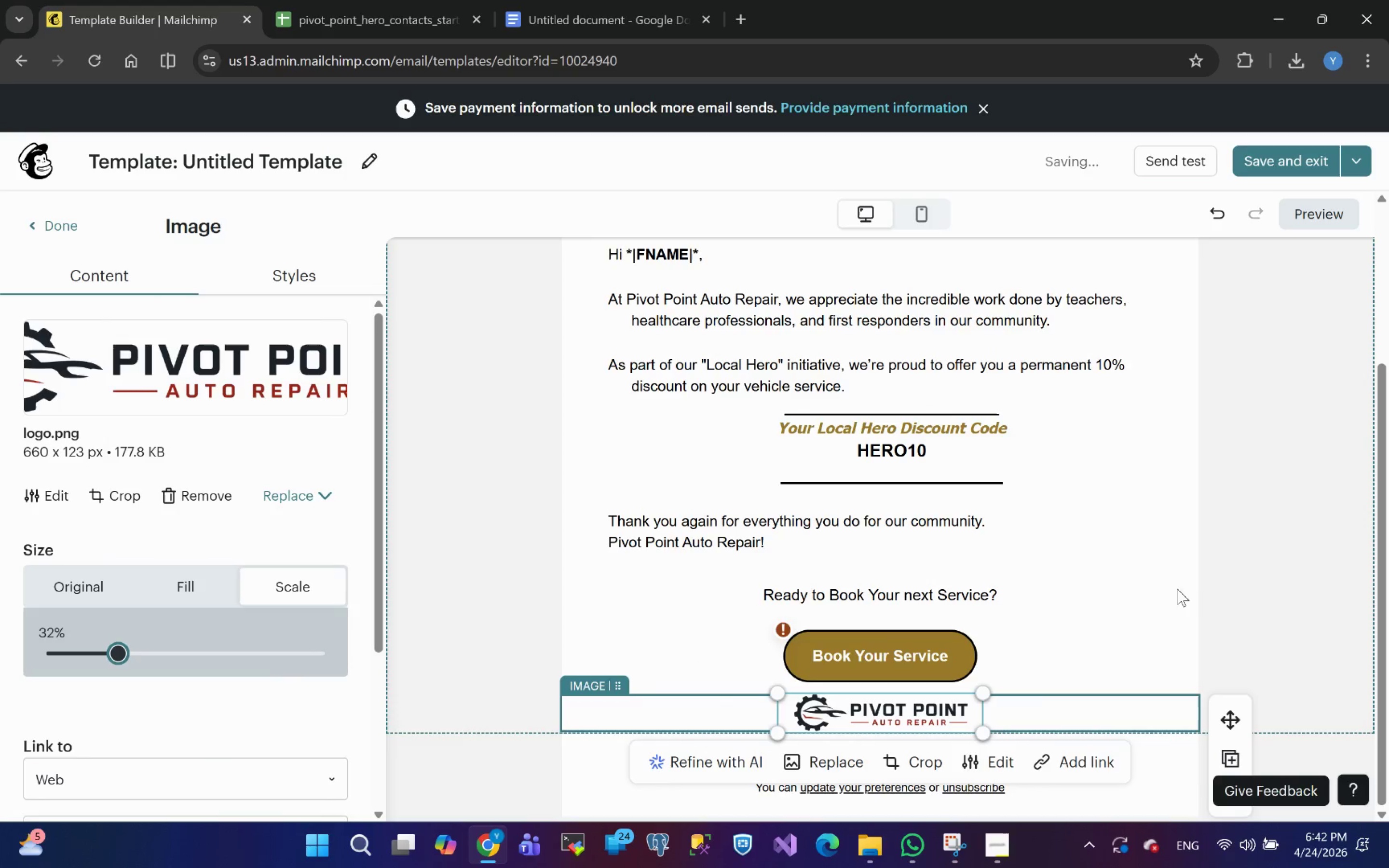 
left_click([1261, 586])
 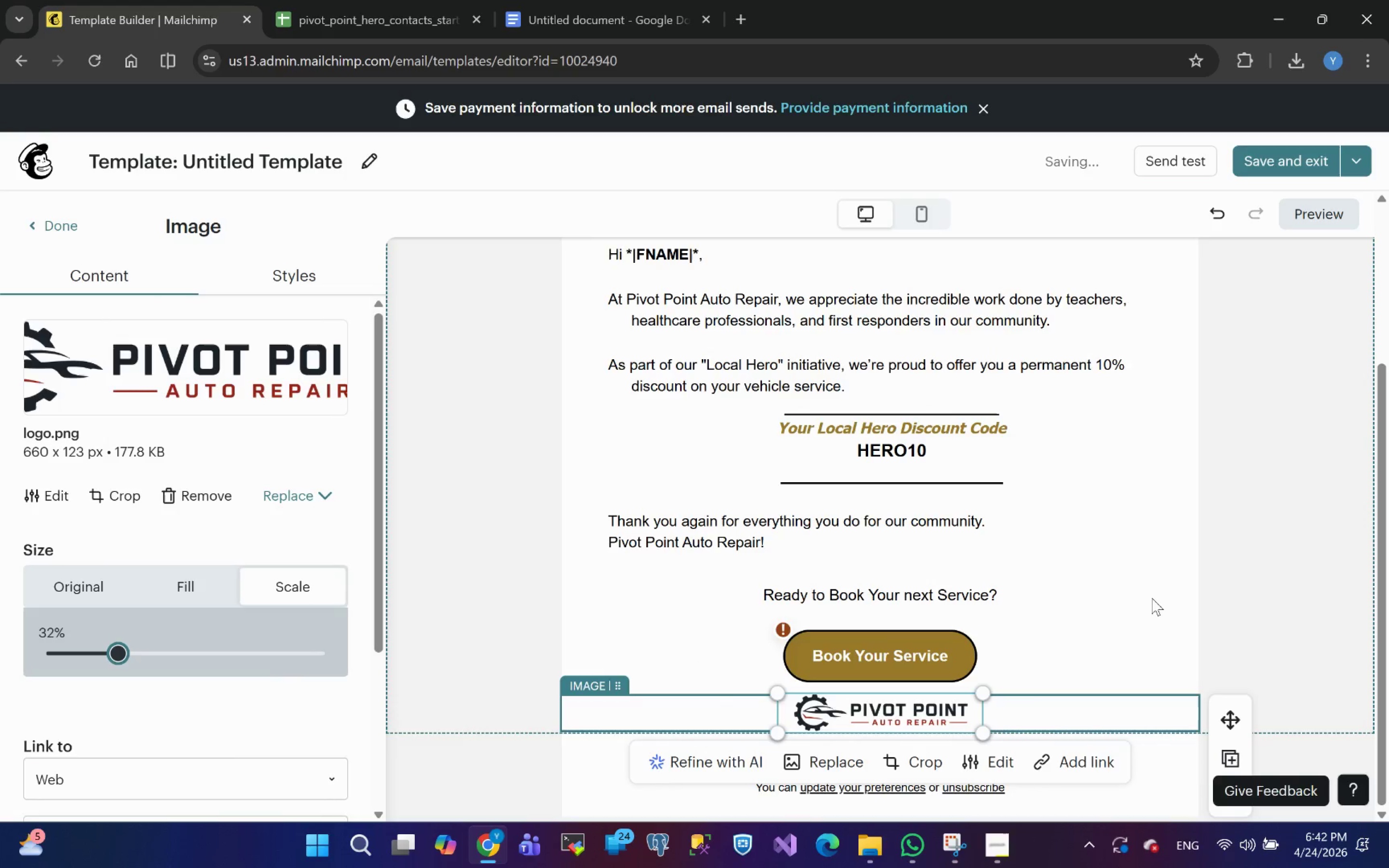 
left_click([1137, 591])
 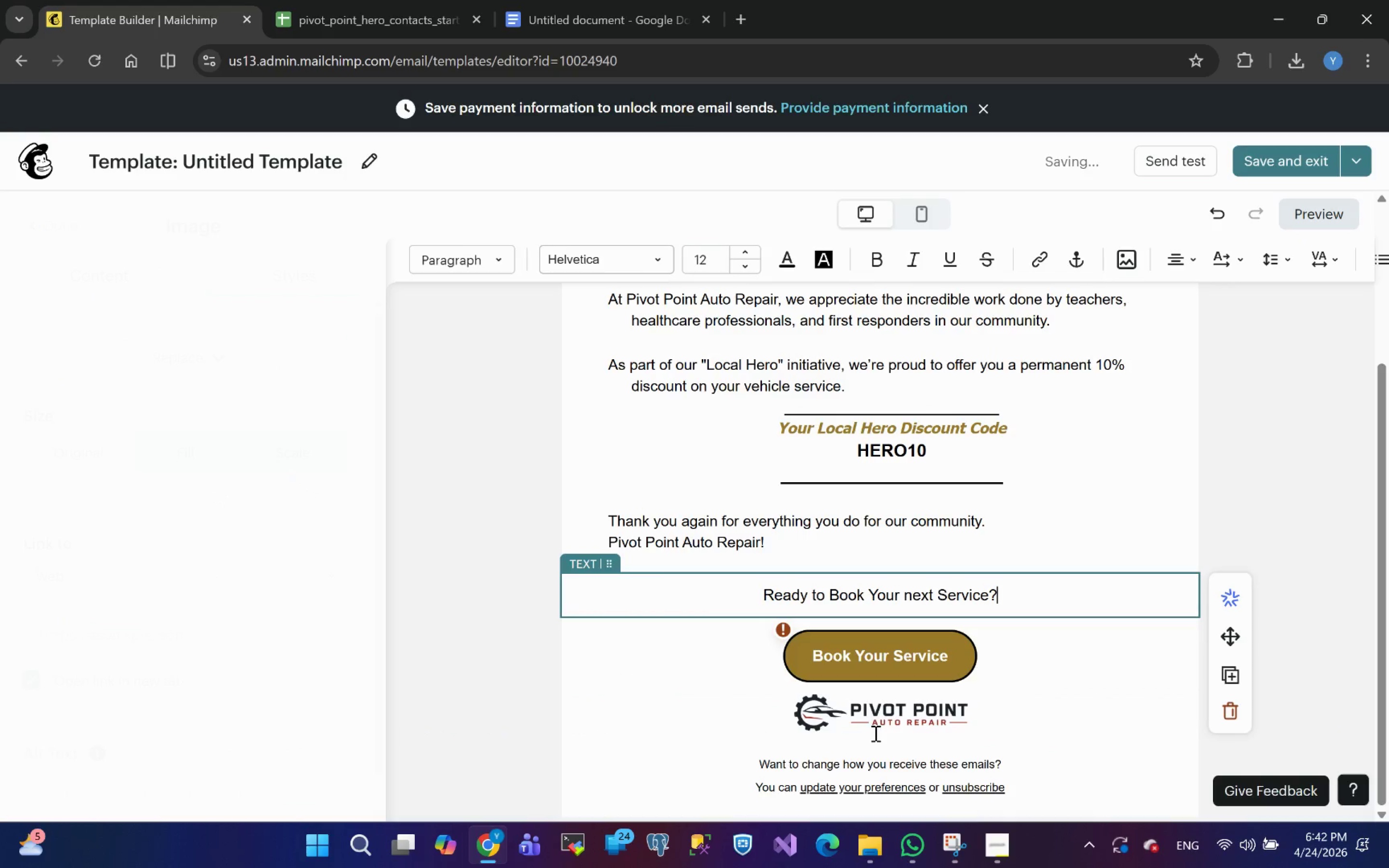 
left_click([907, 660])
 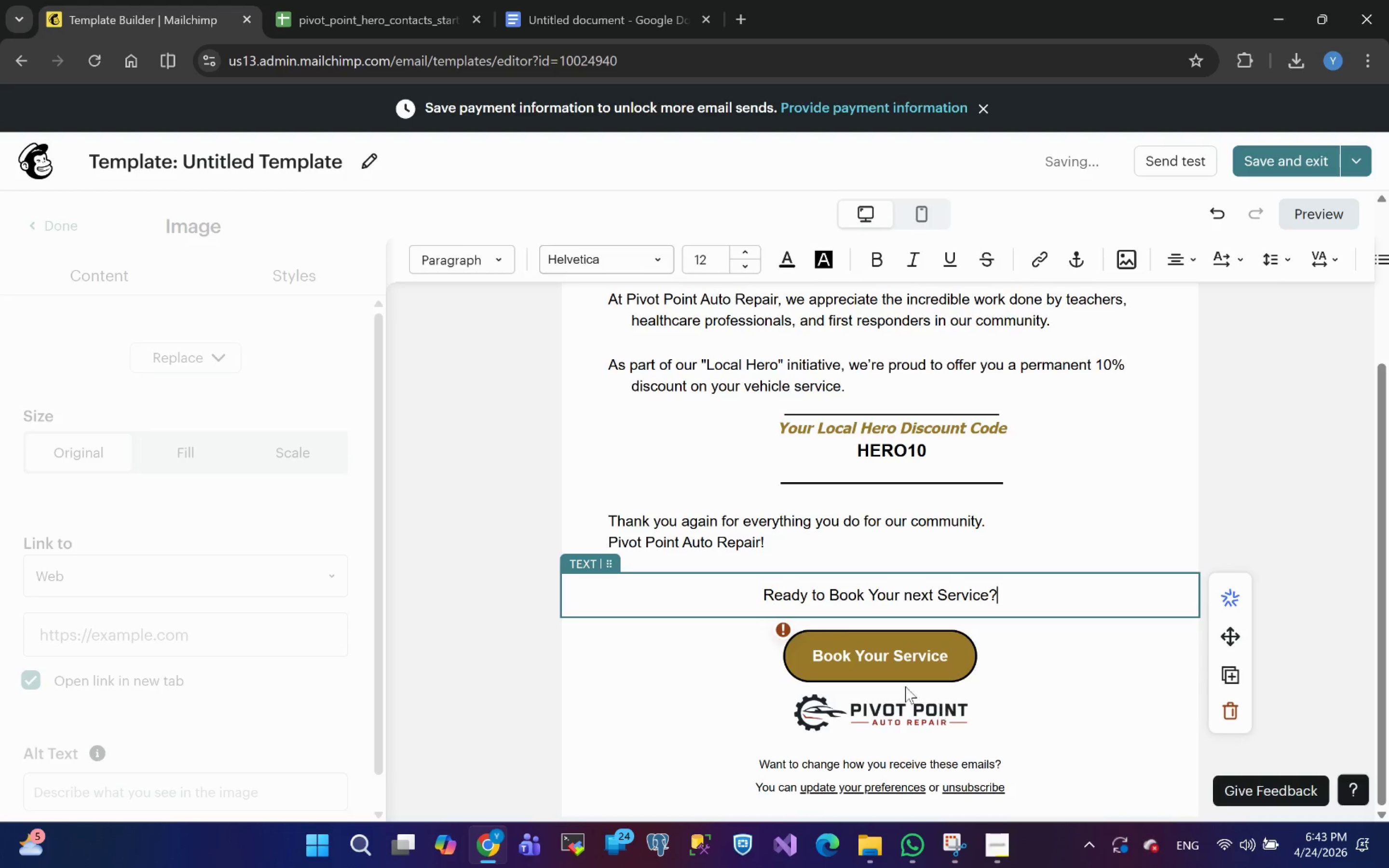 
mouse_move([906, 707])
 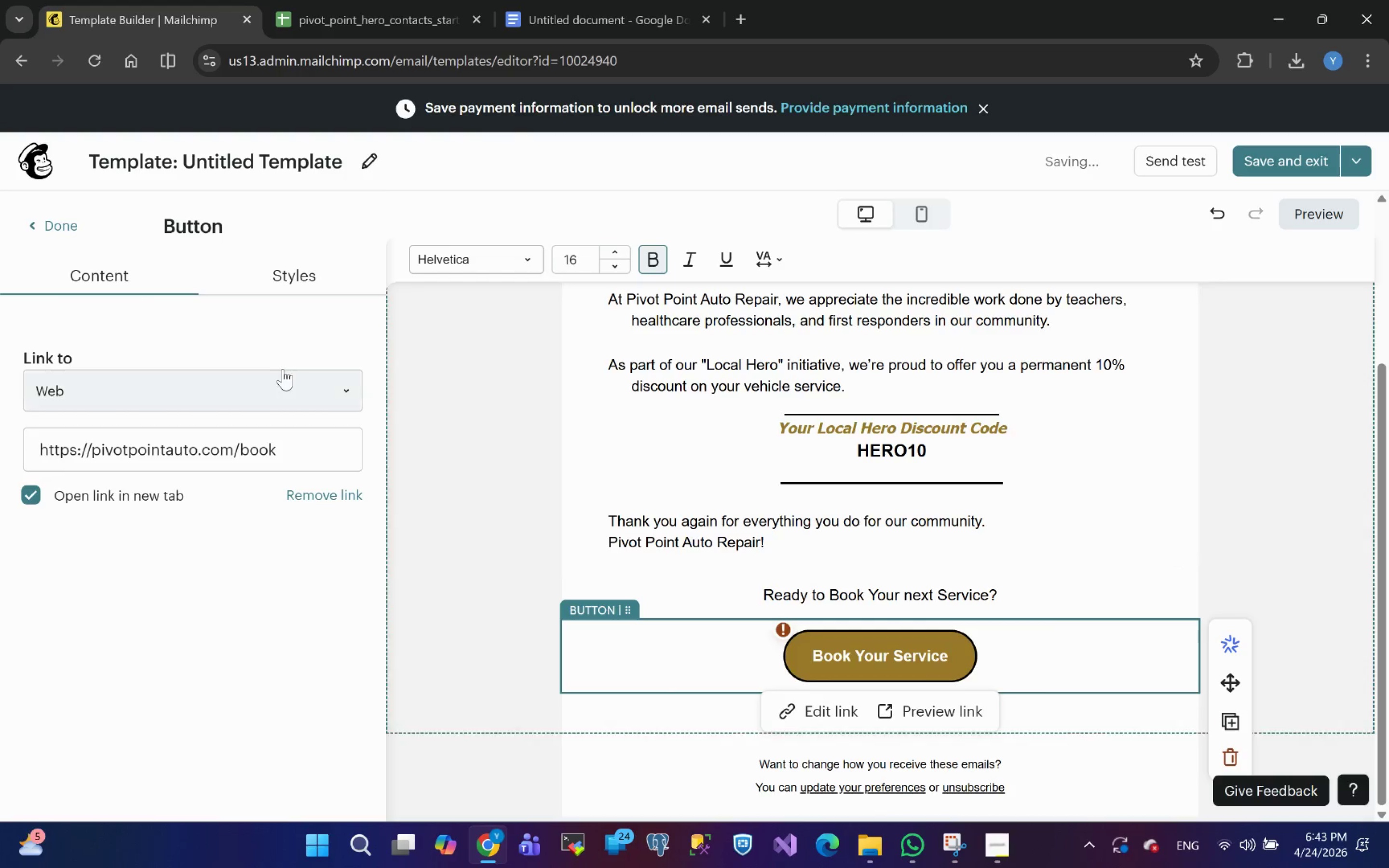 
left_click([285, 281])
 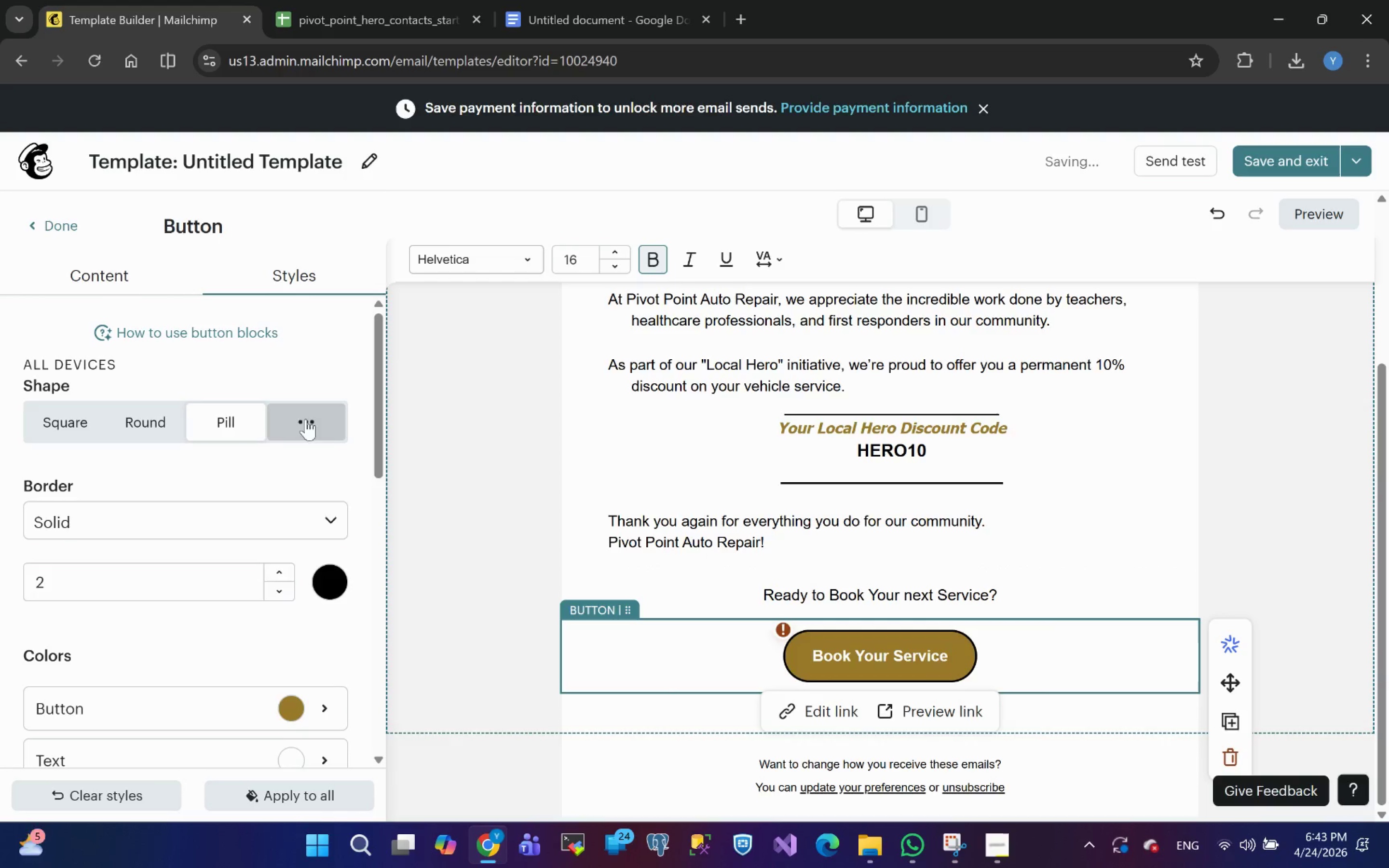 
left_click([312, 413])
 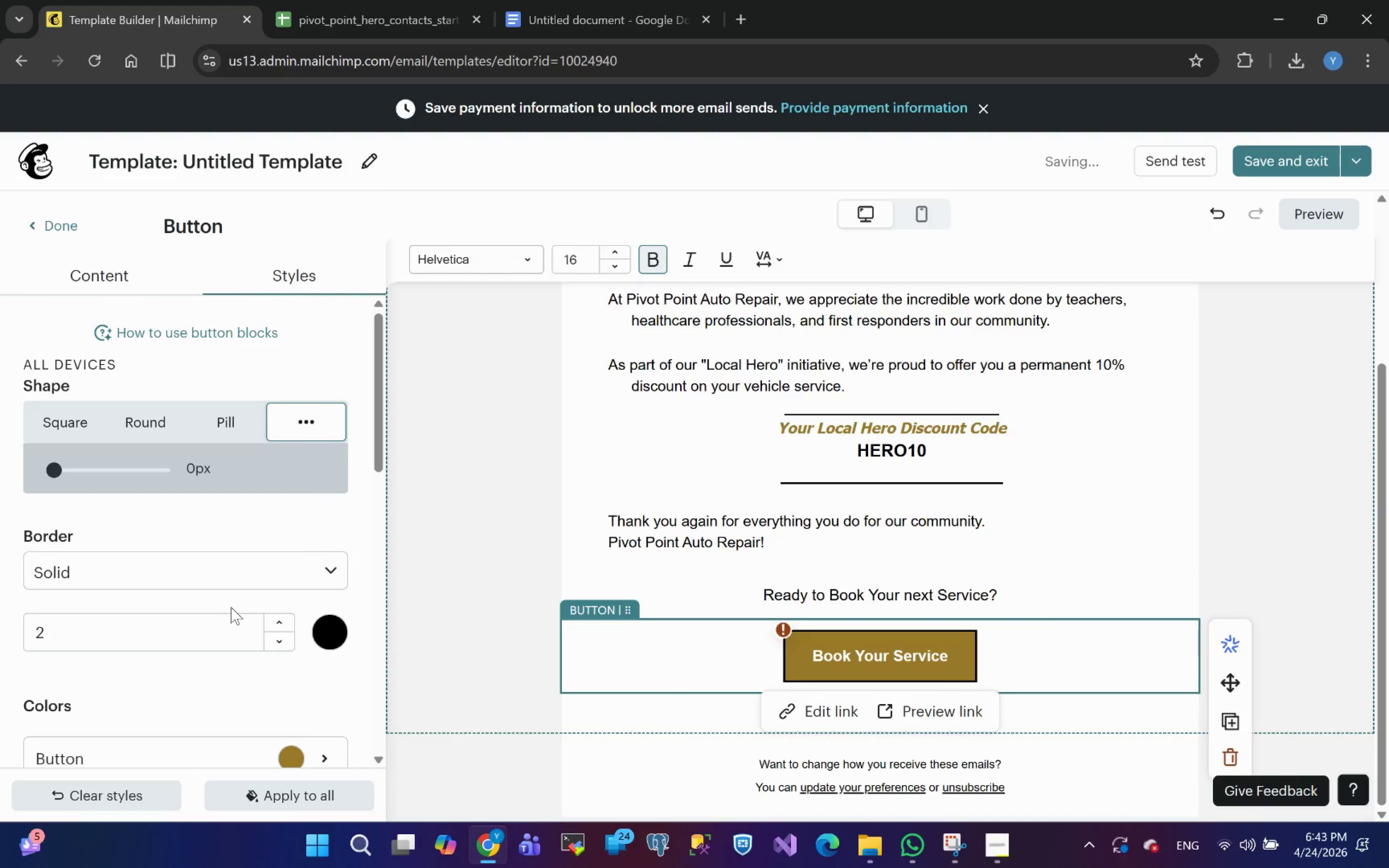 
mouse_move([199, 494])
 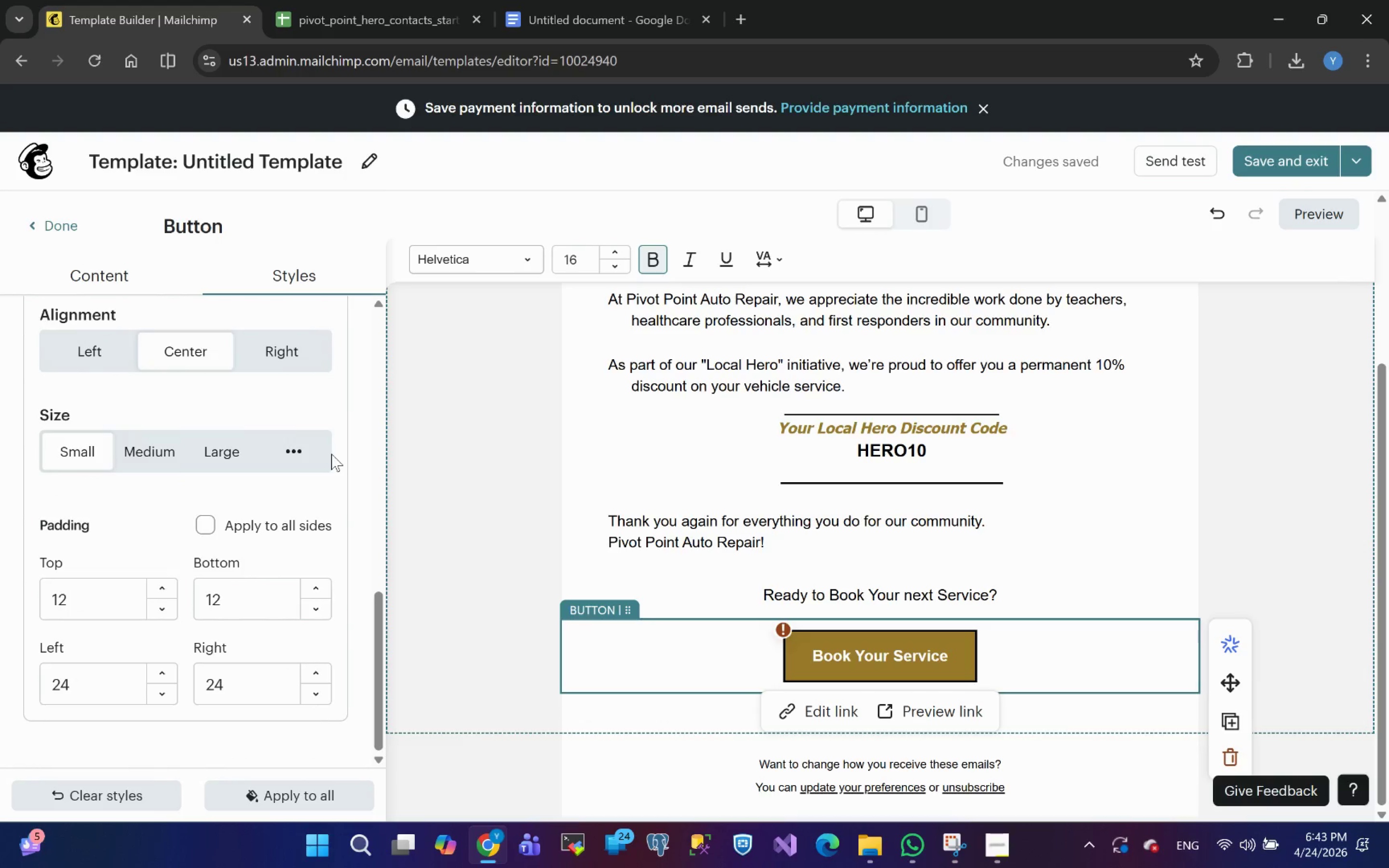 
wait(5.45)
 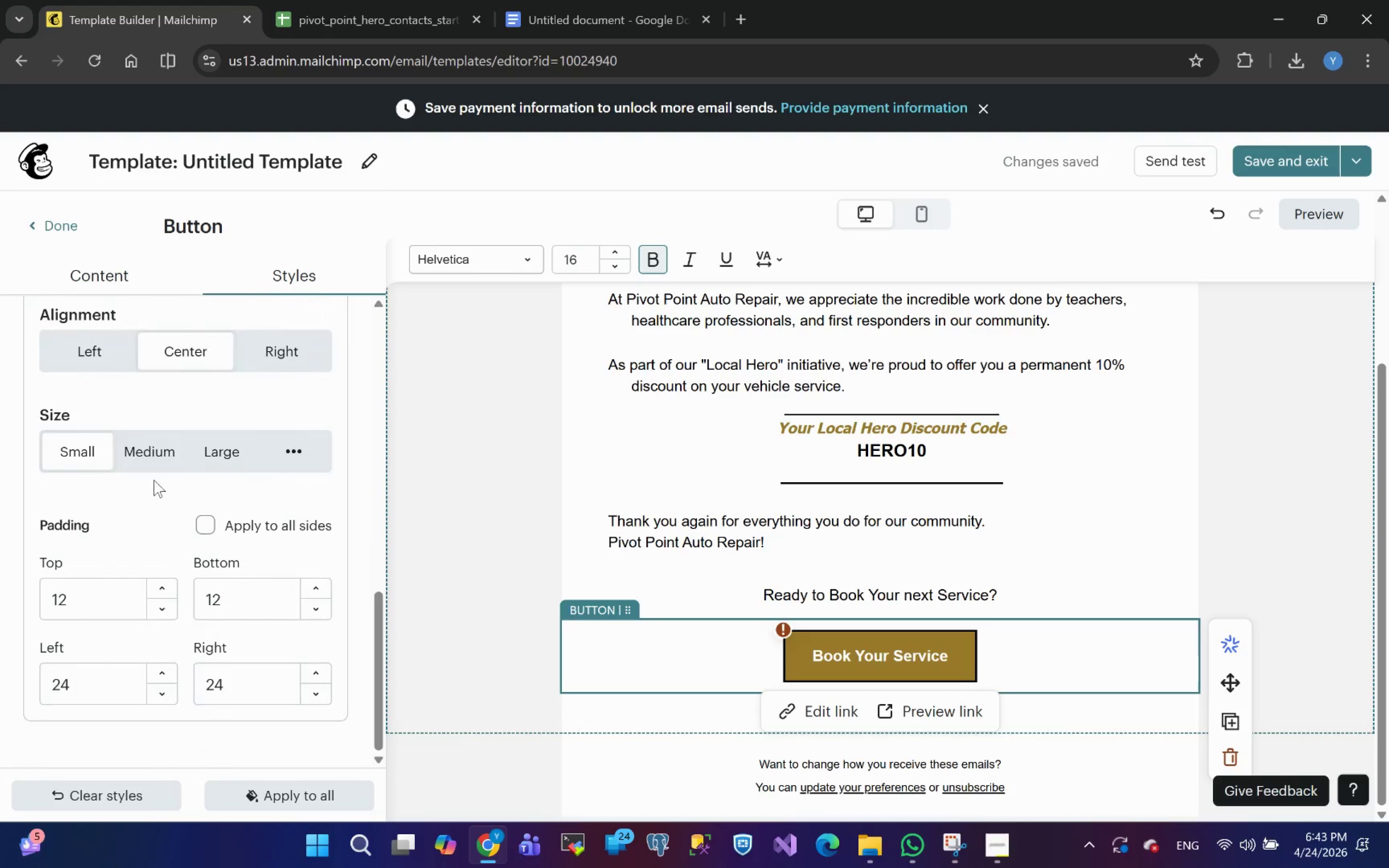 
left_click([299, 453])
 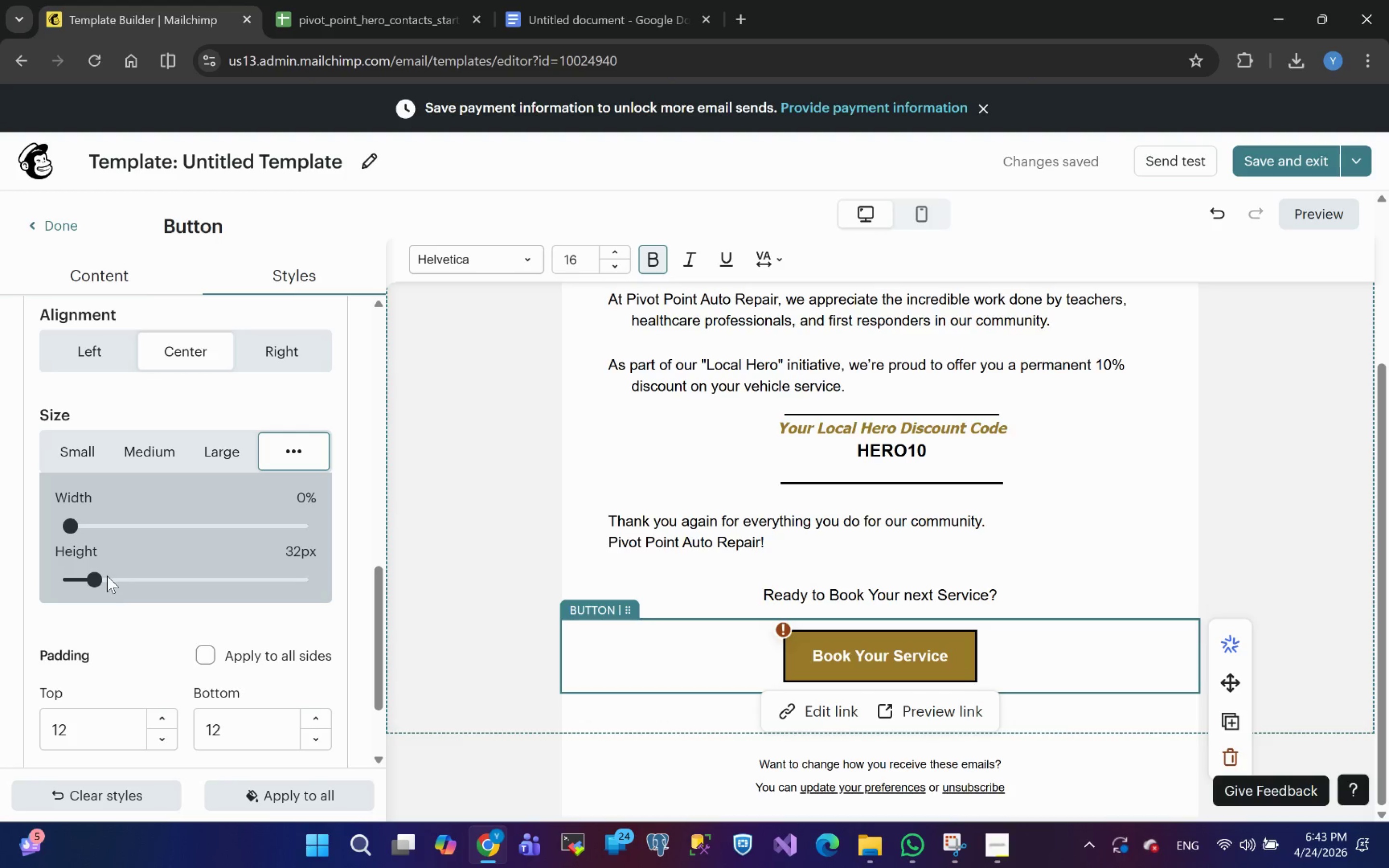 
left_click_drag(start_coordinate=[95, 584], to_coordinate=[26, 584])
 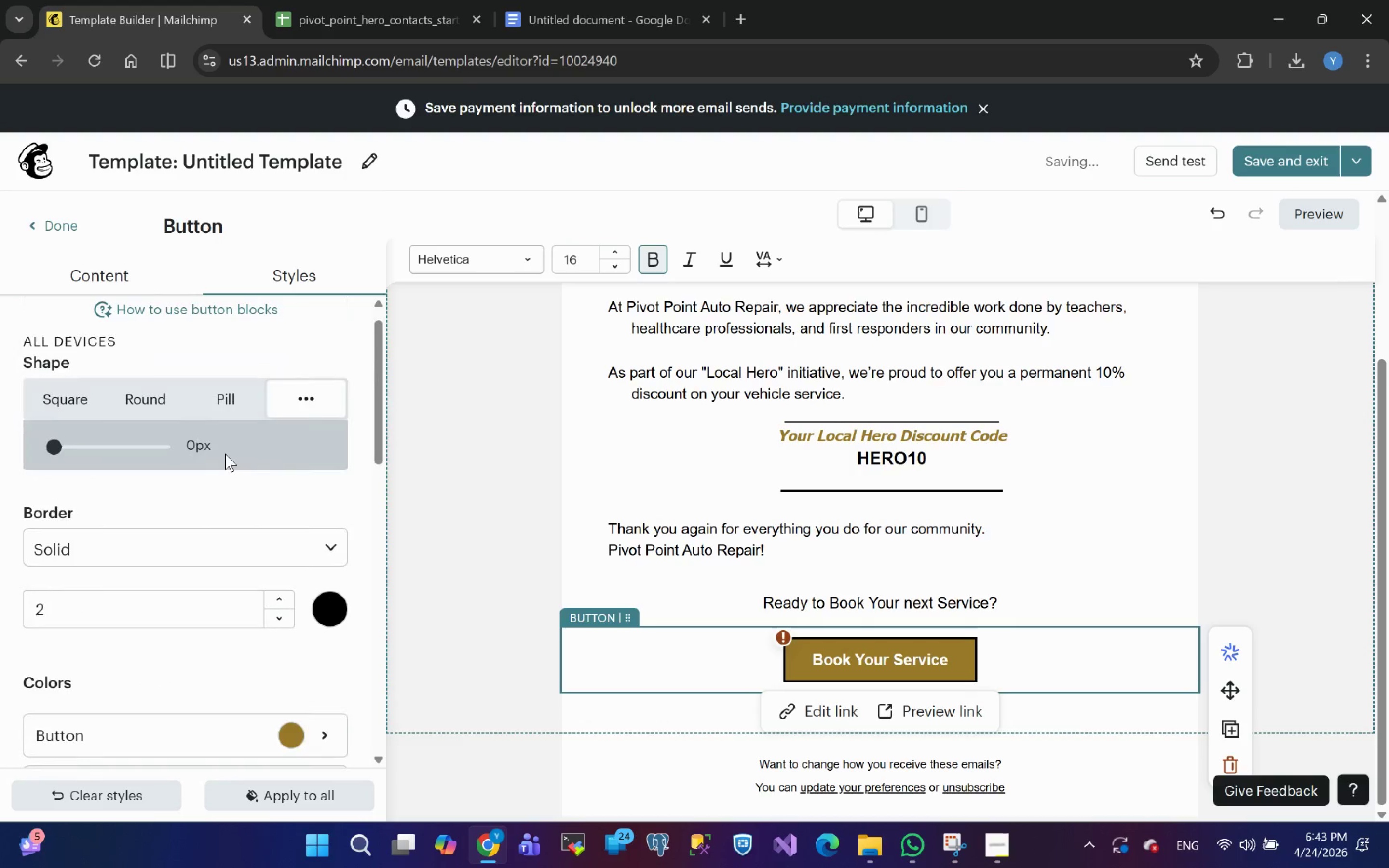 
left_click([142, 384])
 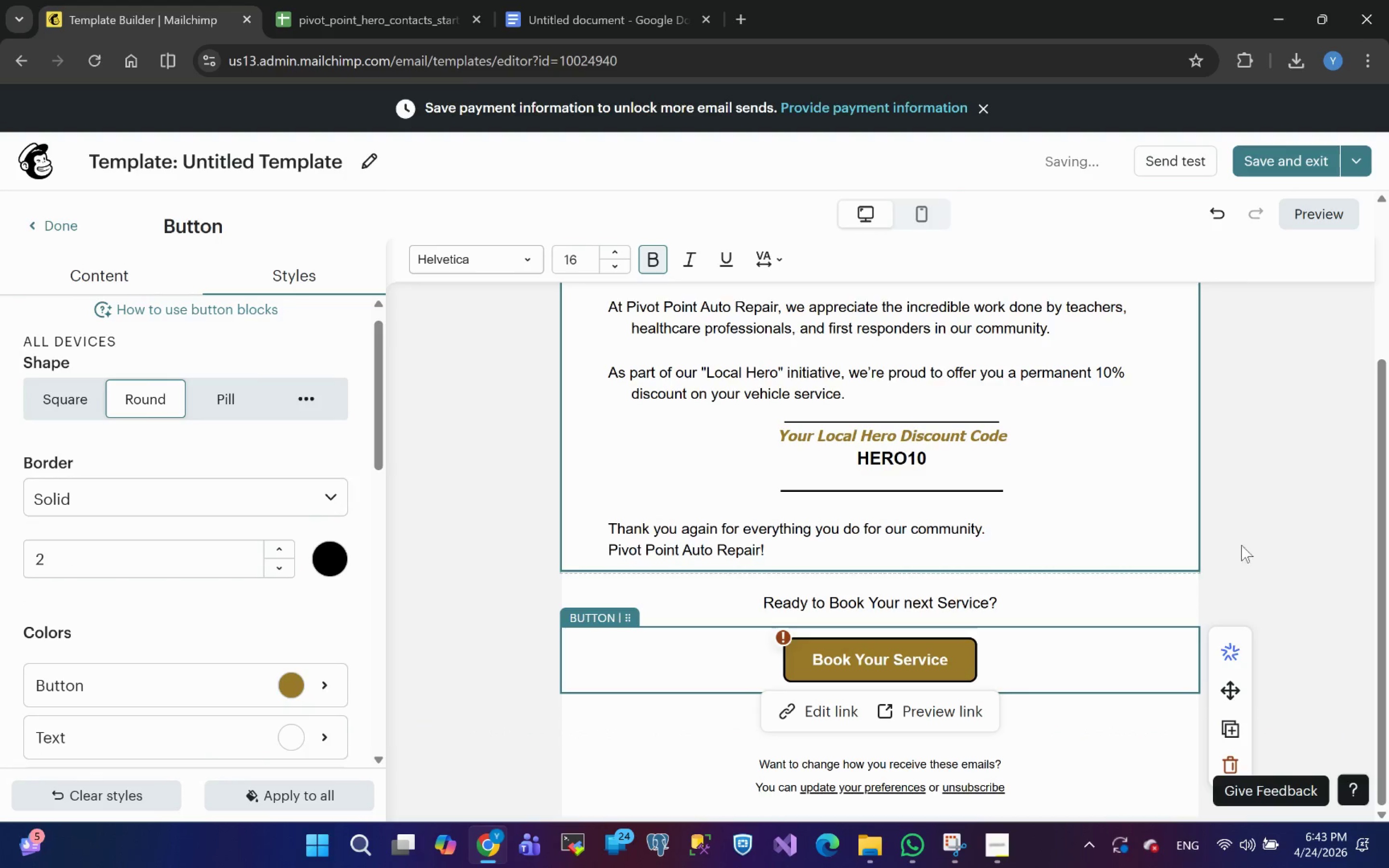 
left_click([1280, 584])
 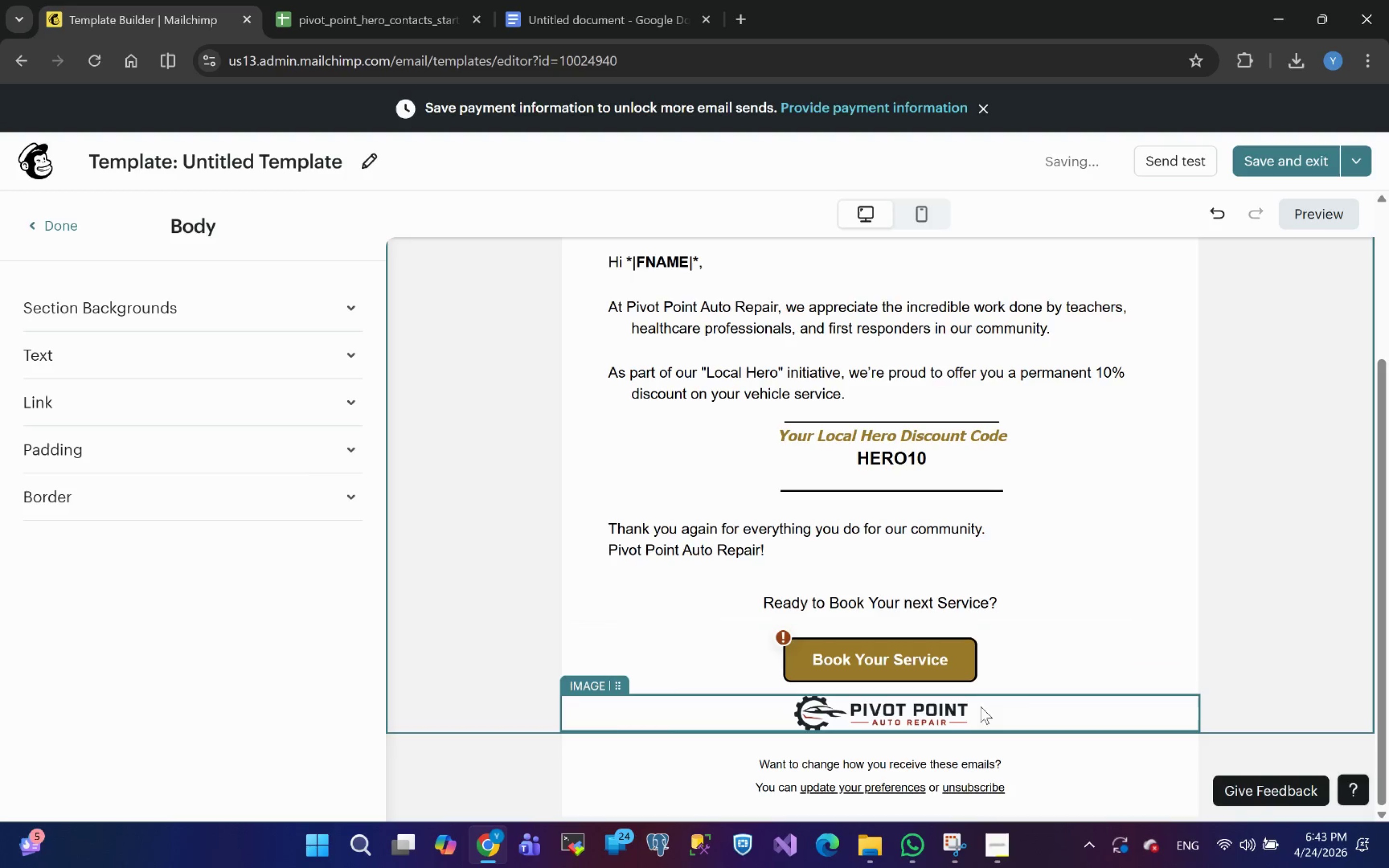 
left_click([927, 716])
 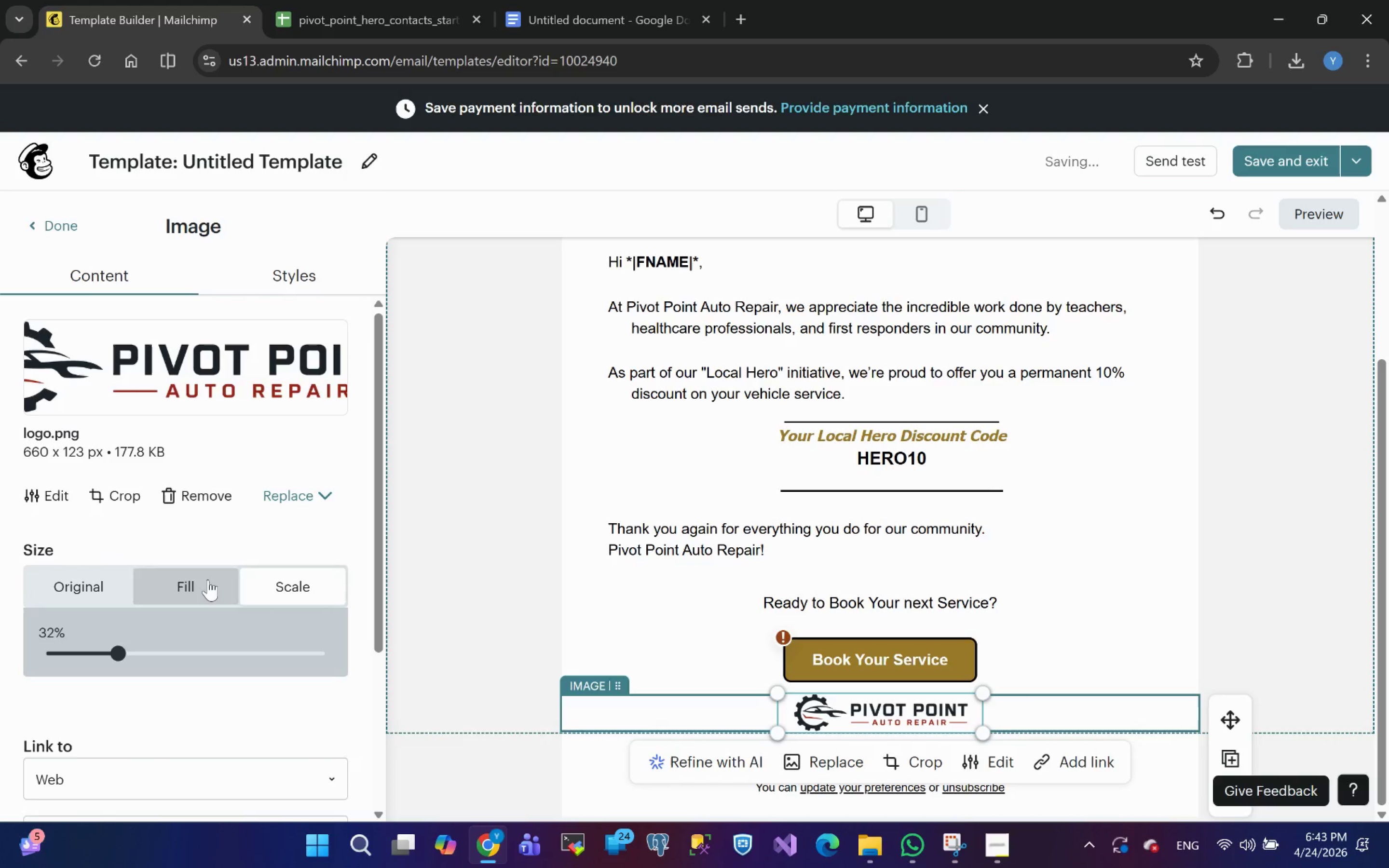 
left_click([295, 277])
 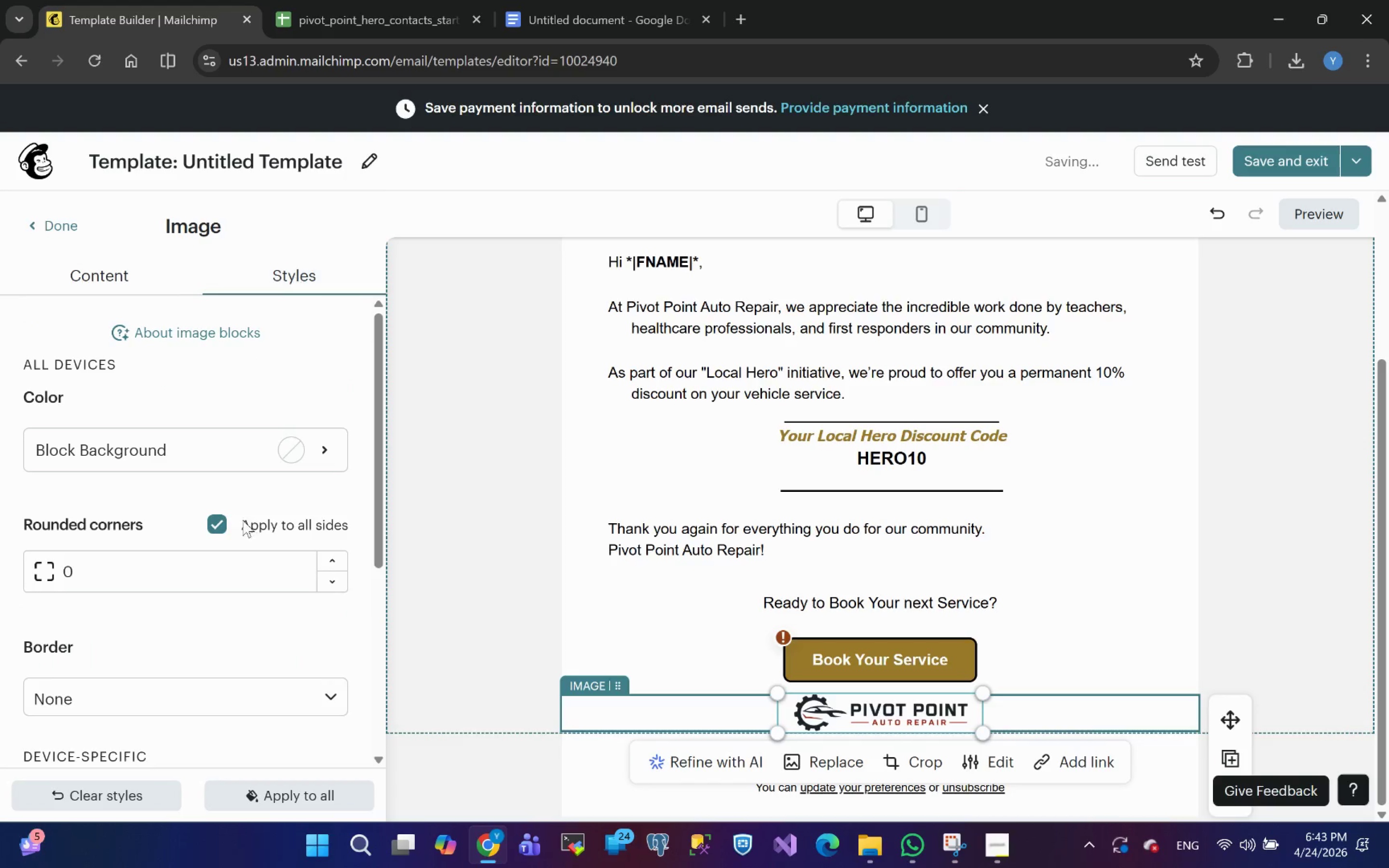 
mouse_move([198, 609])
 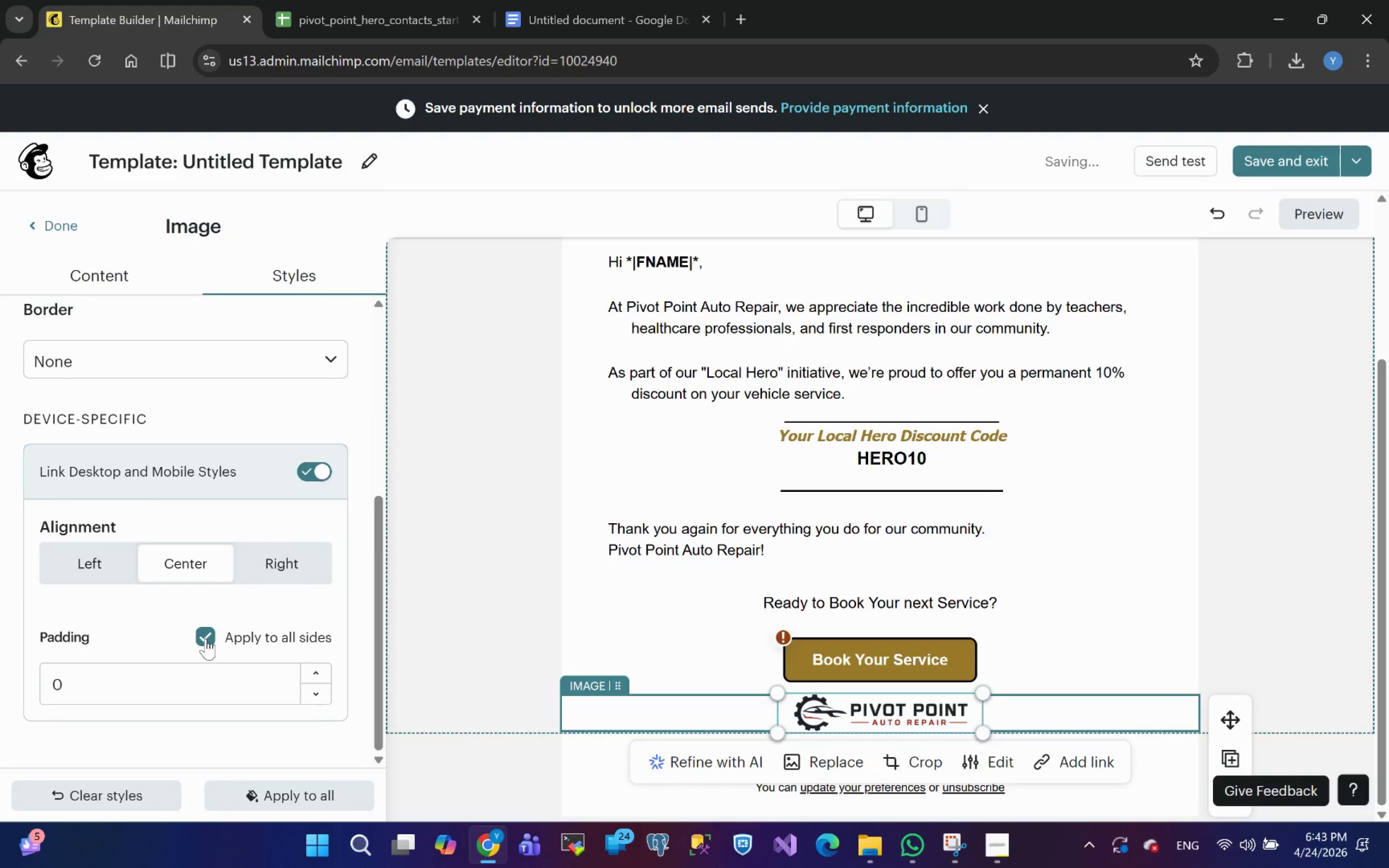 
left_click([205, 638])
 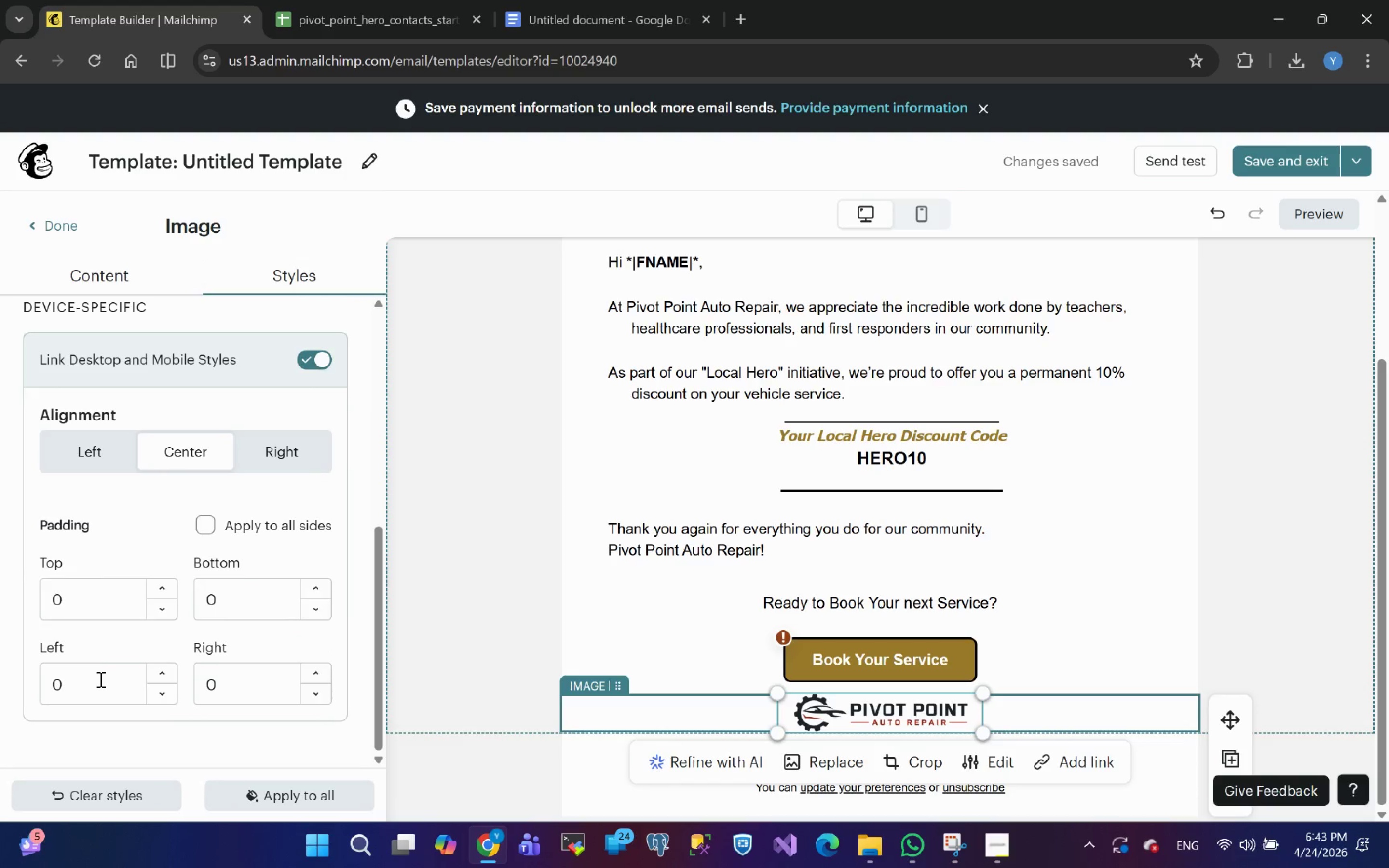 
left_click_drag(start_coordinate=[73, 601], to_coordinate=[39, 598])
 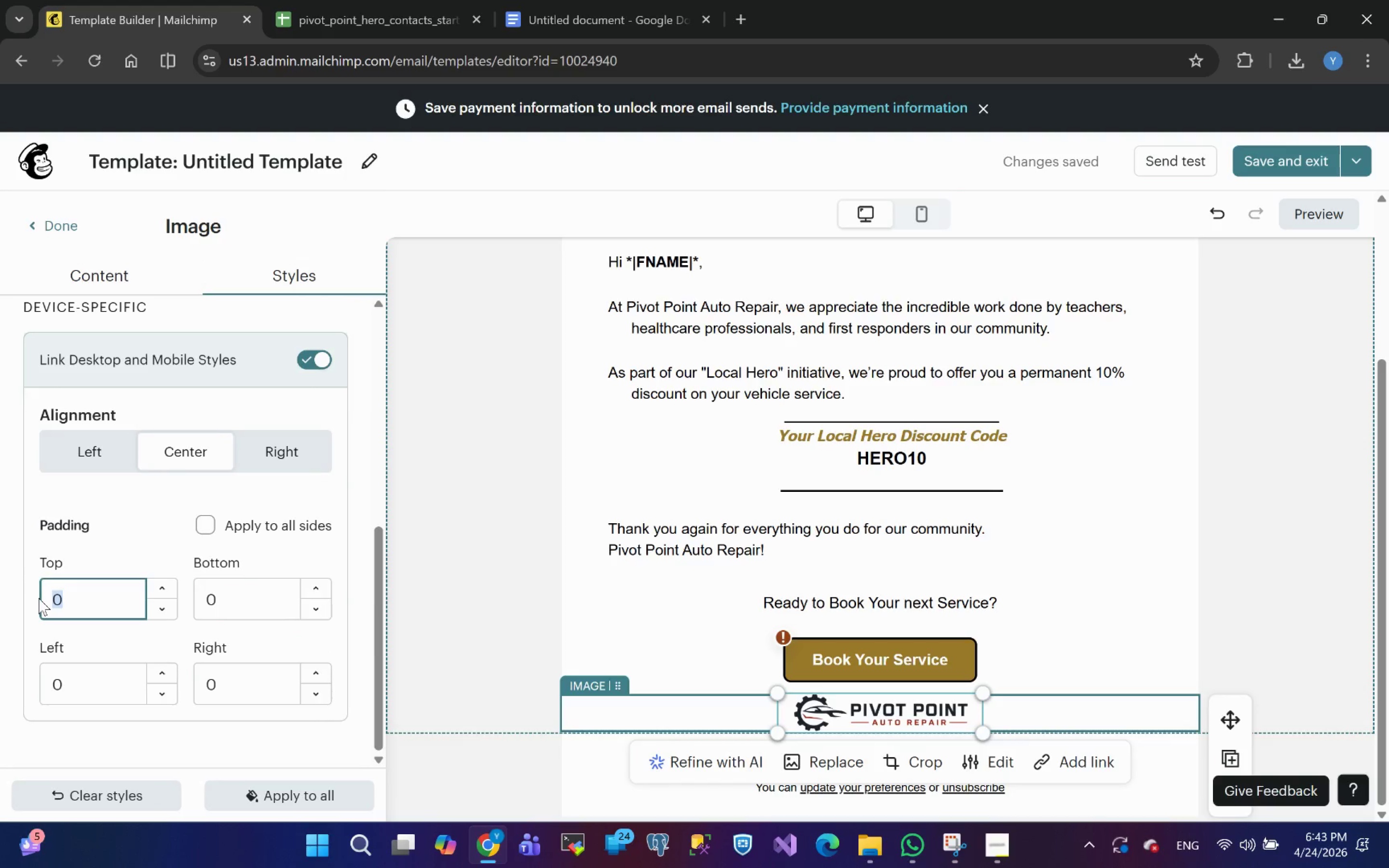 
type(24)
 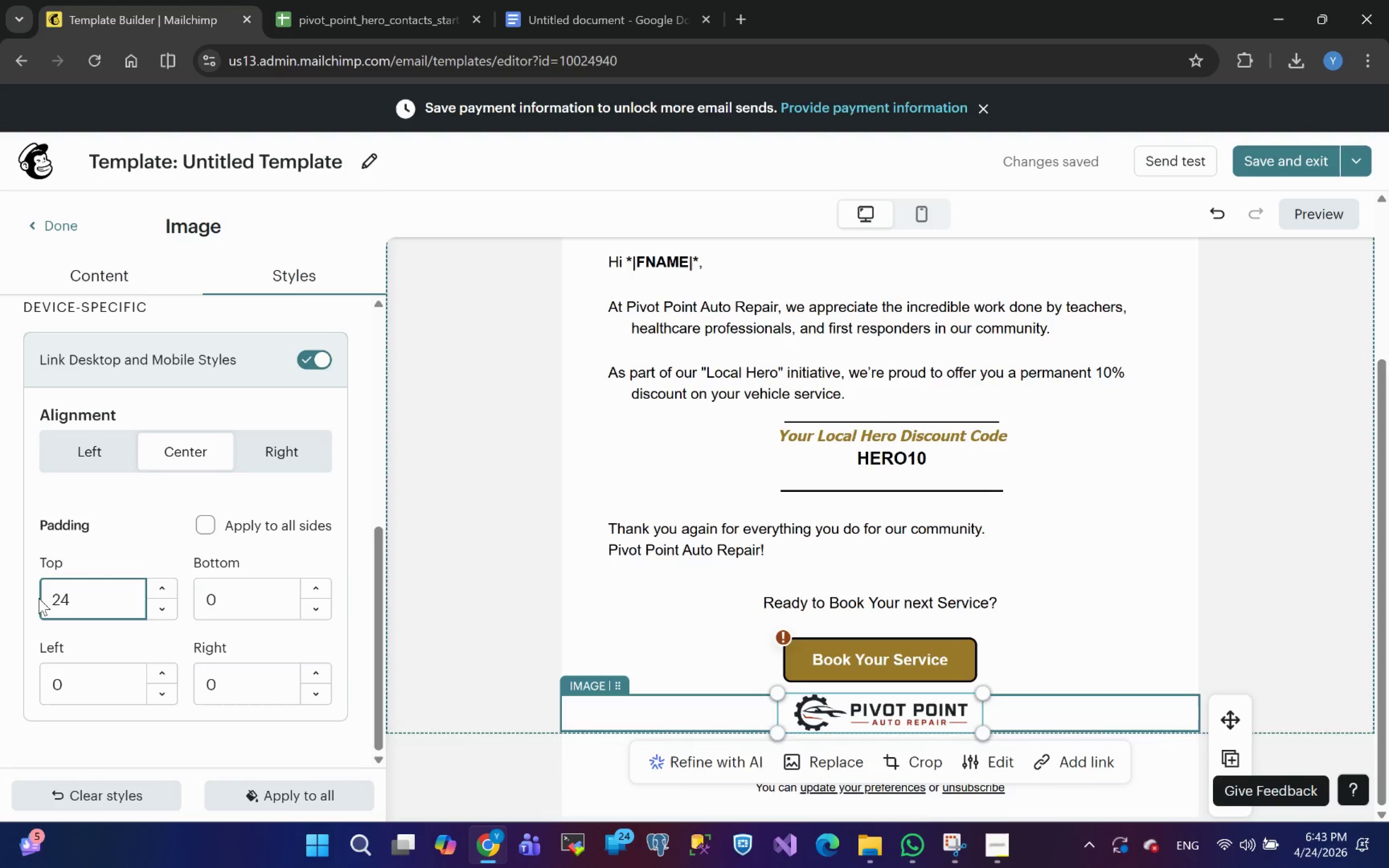 
key(Enter)
 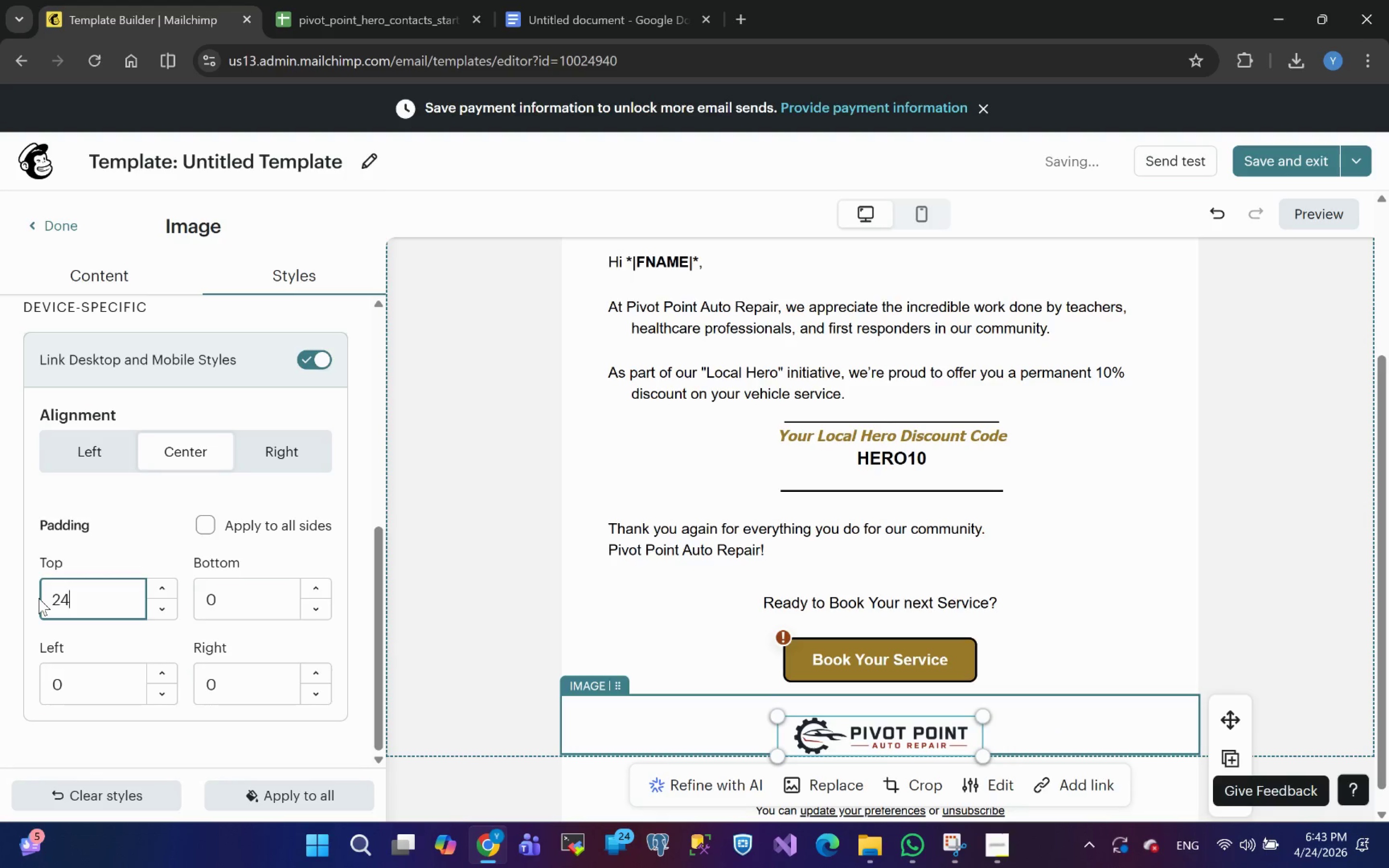 
left_click([39, 598])
 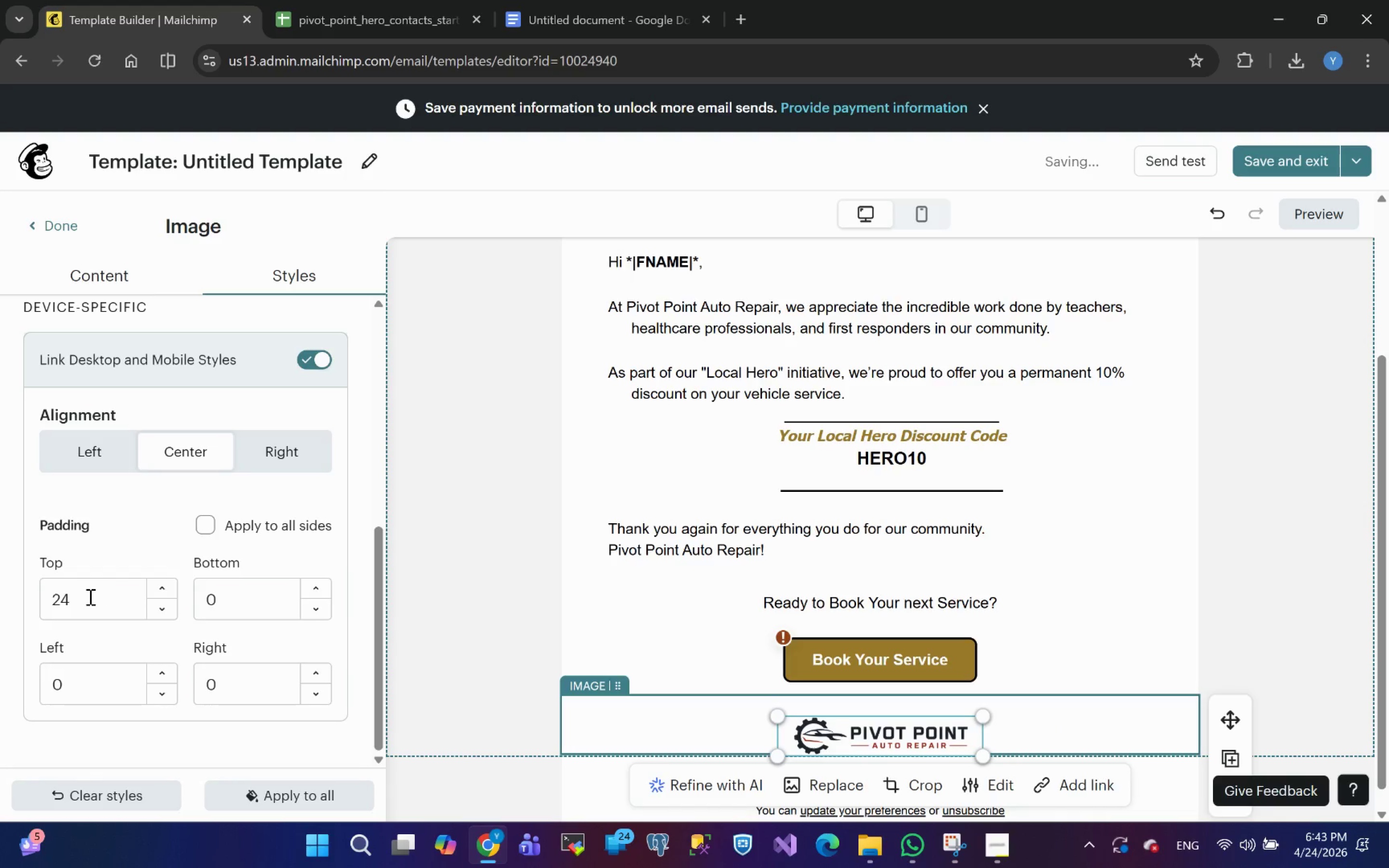 
left_click_drag(start_coordinate=[89, 597], to_coordinate=[31, 604])
 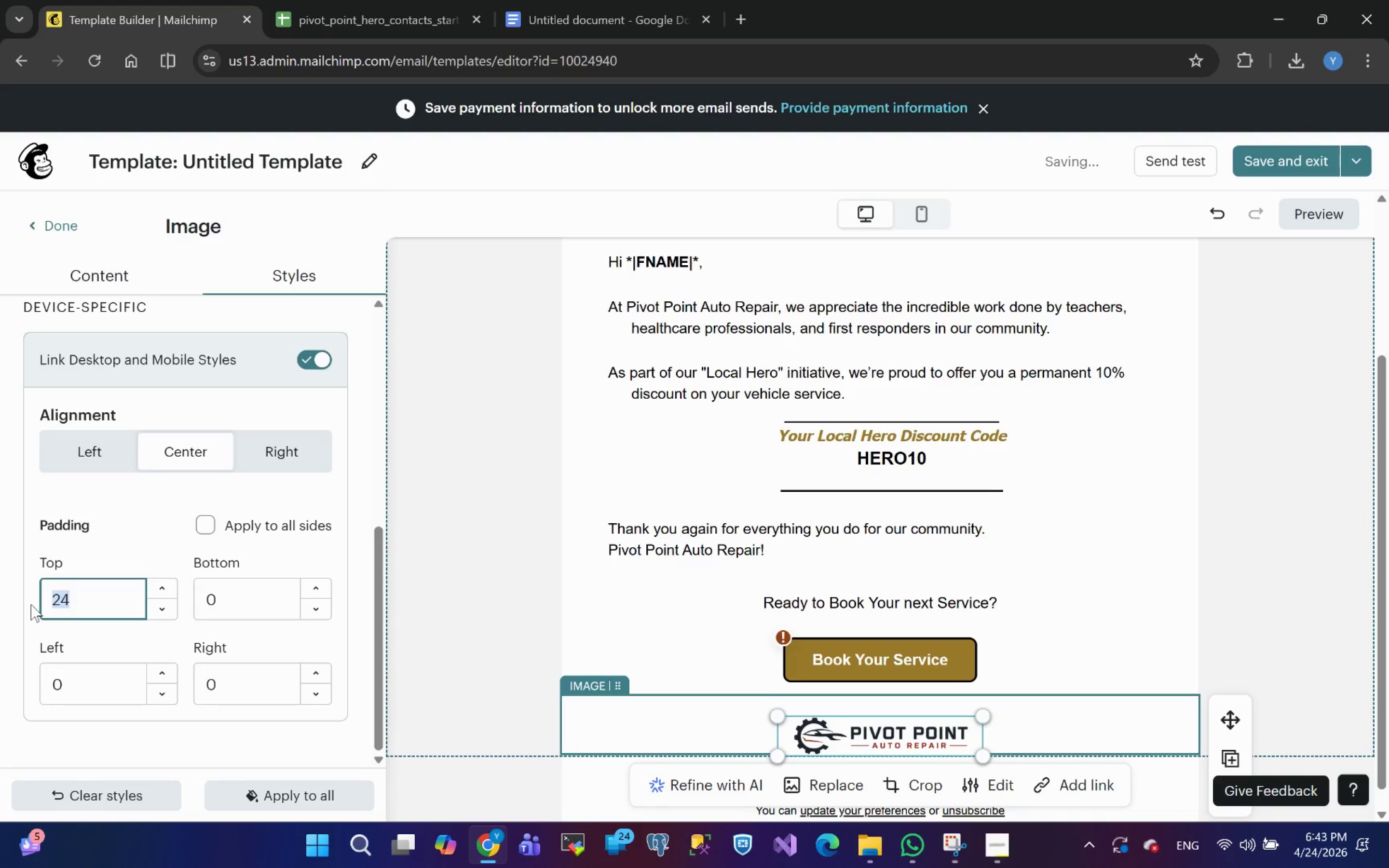 
type(36)
 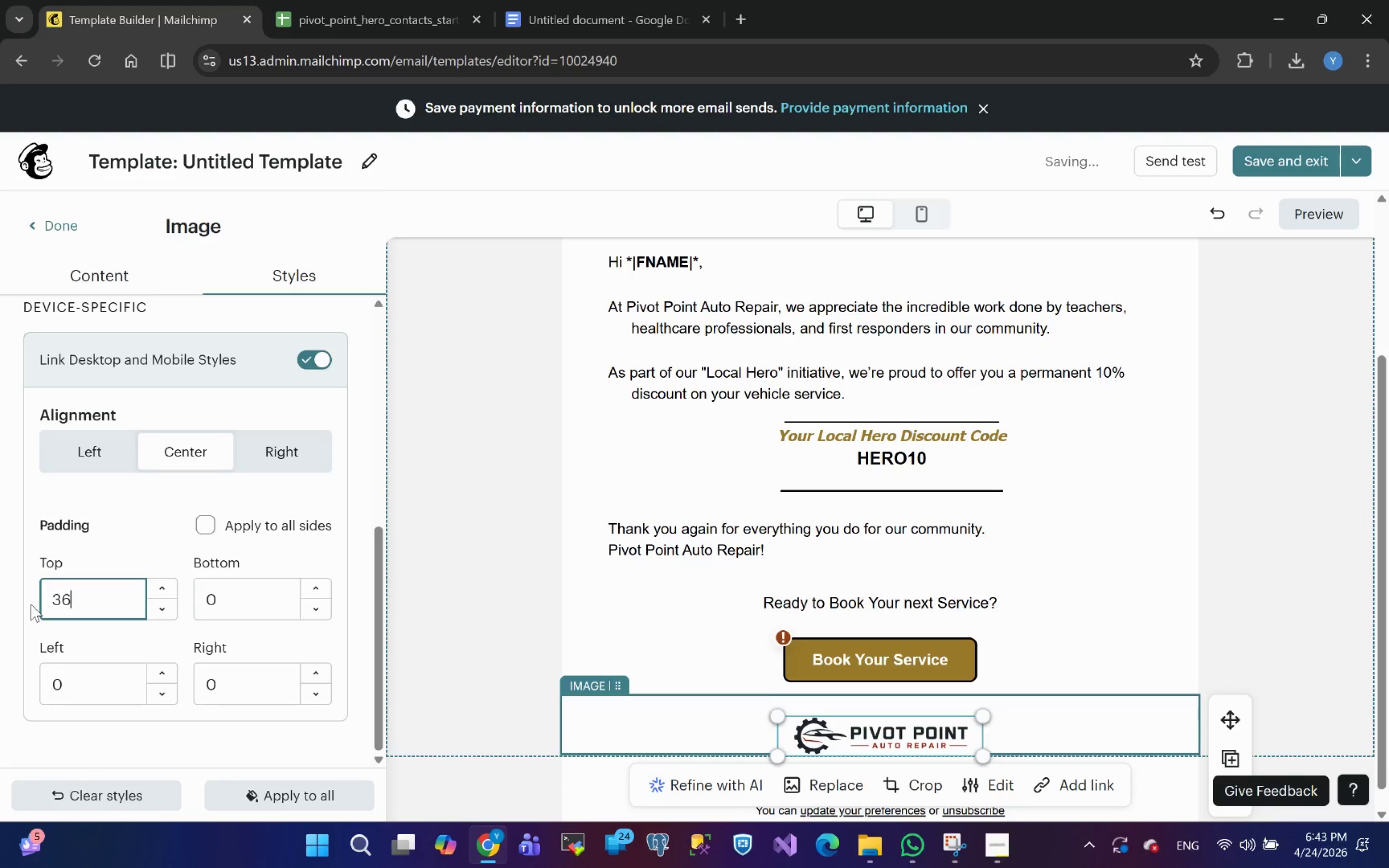 
key(Enter)
 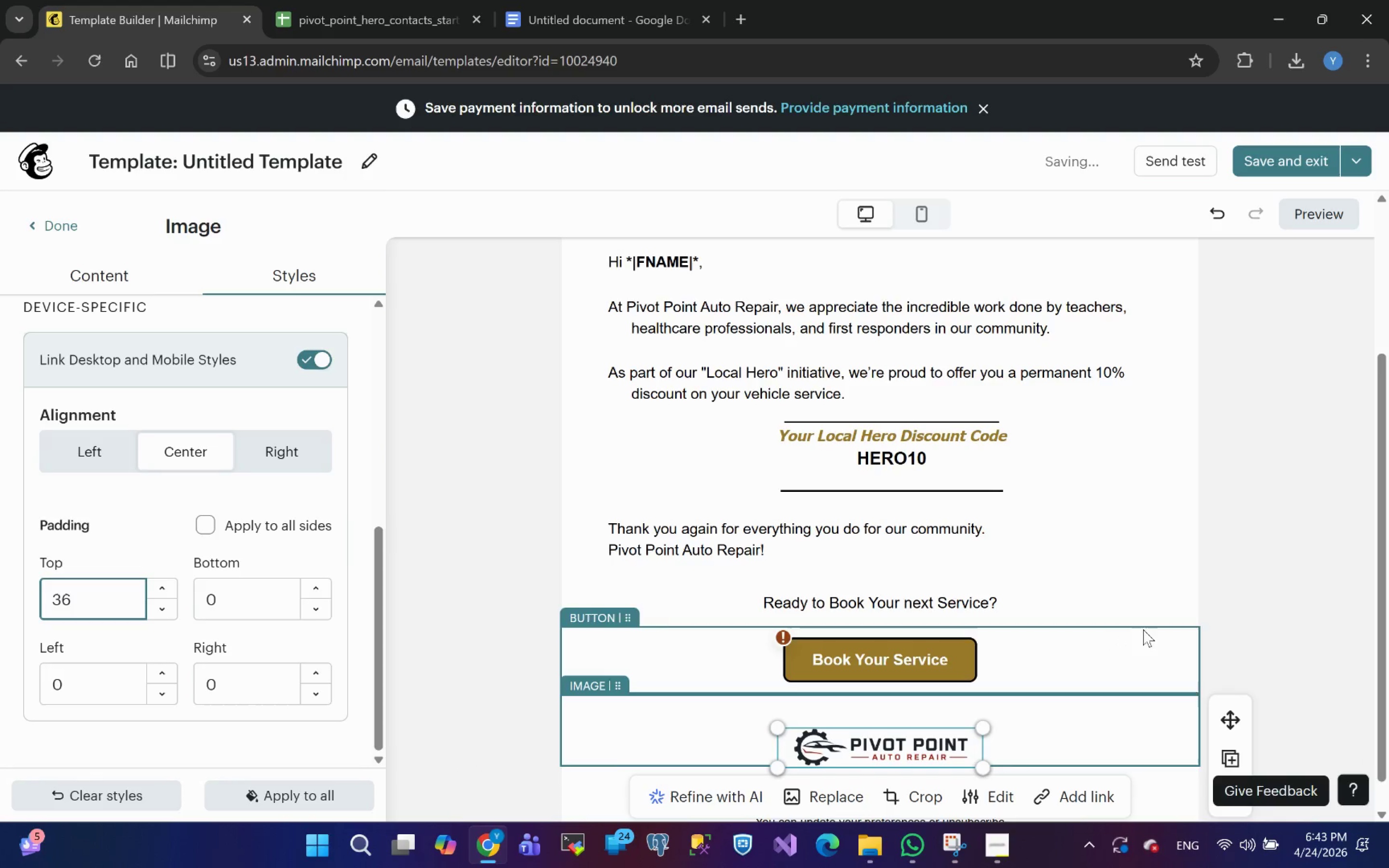 
left_click([1222, 622])
 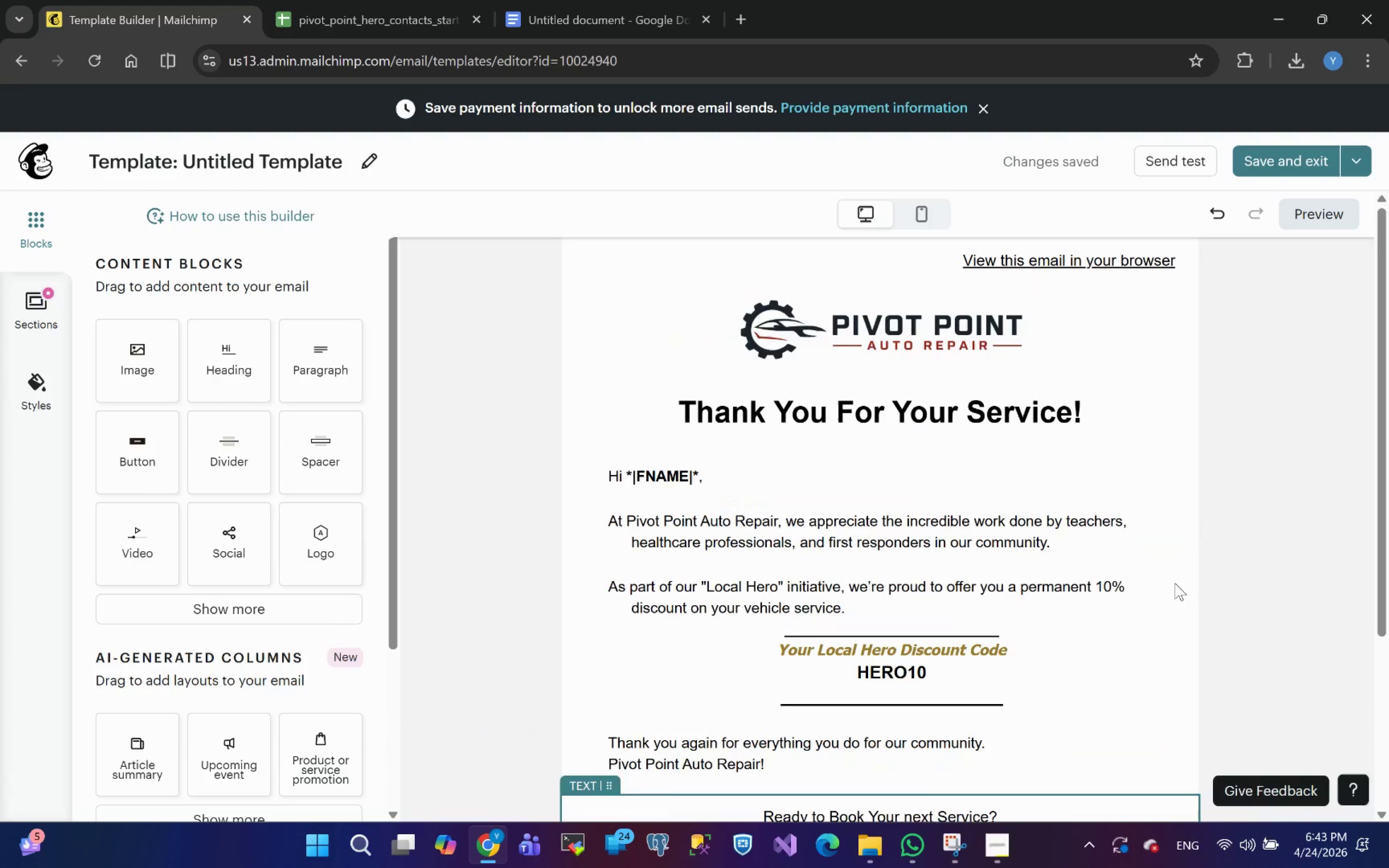 
wait(6.53)
 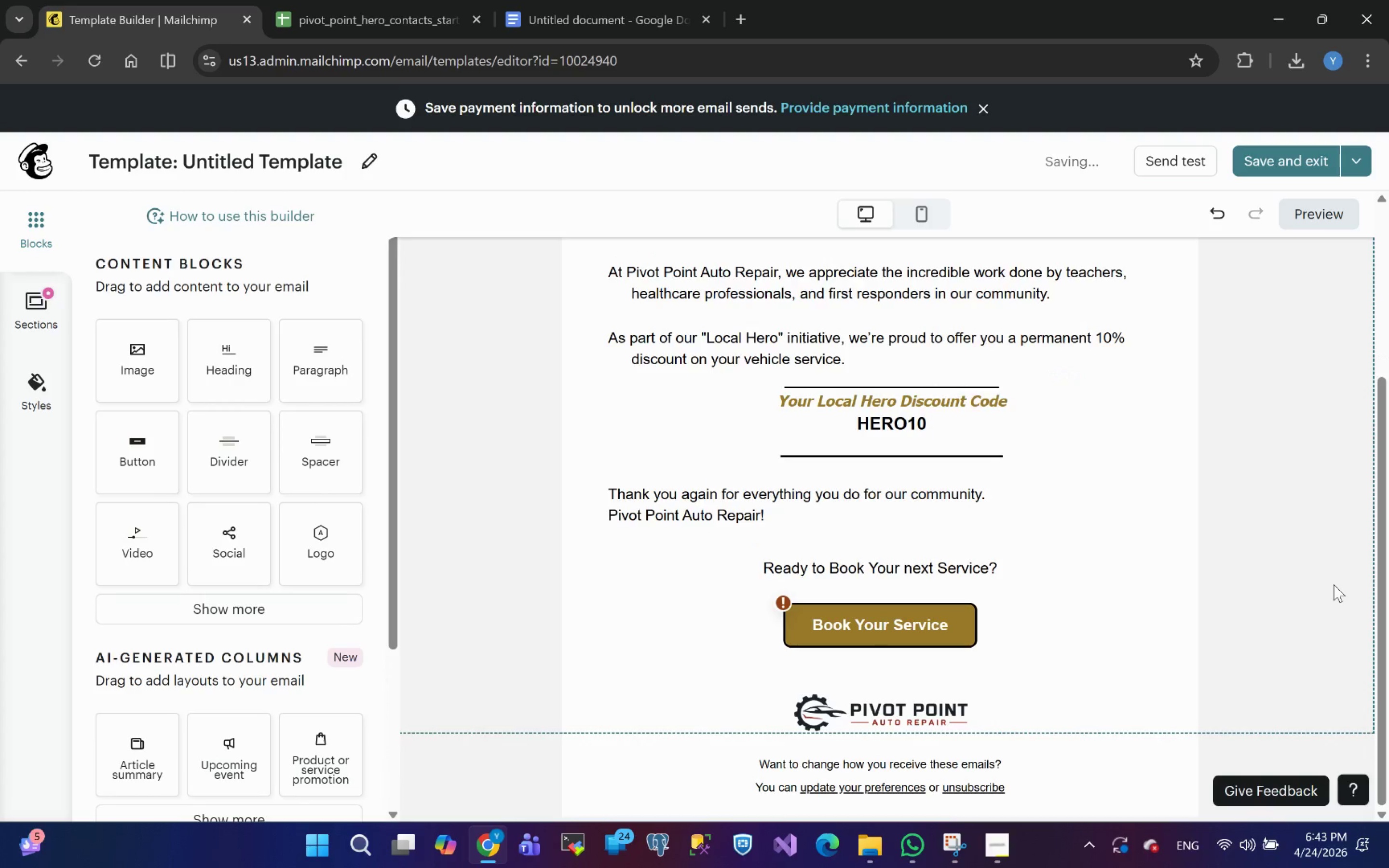 
left_click([371, 168])
 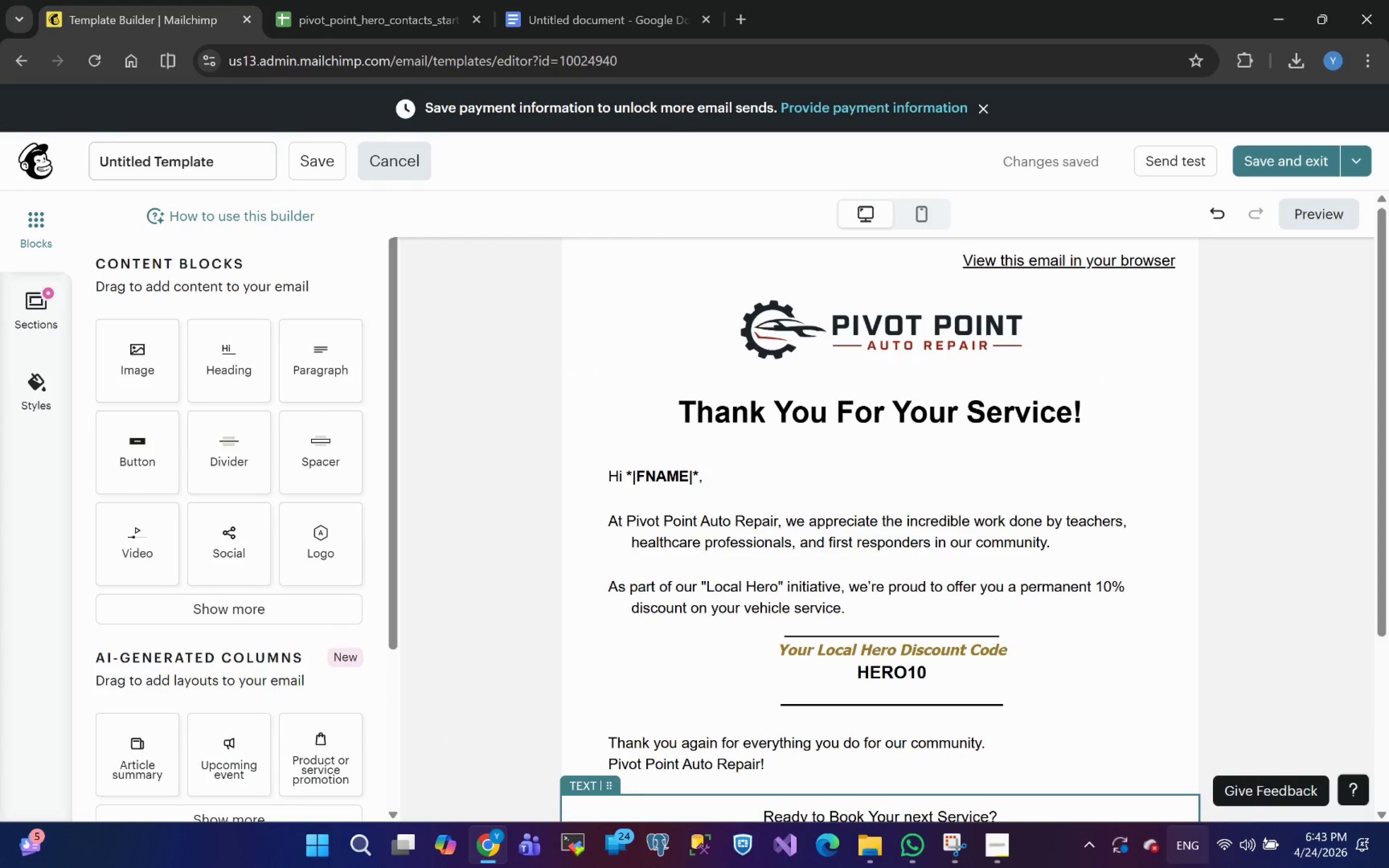 
left_click([998, 853])